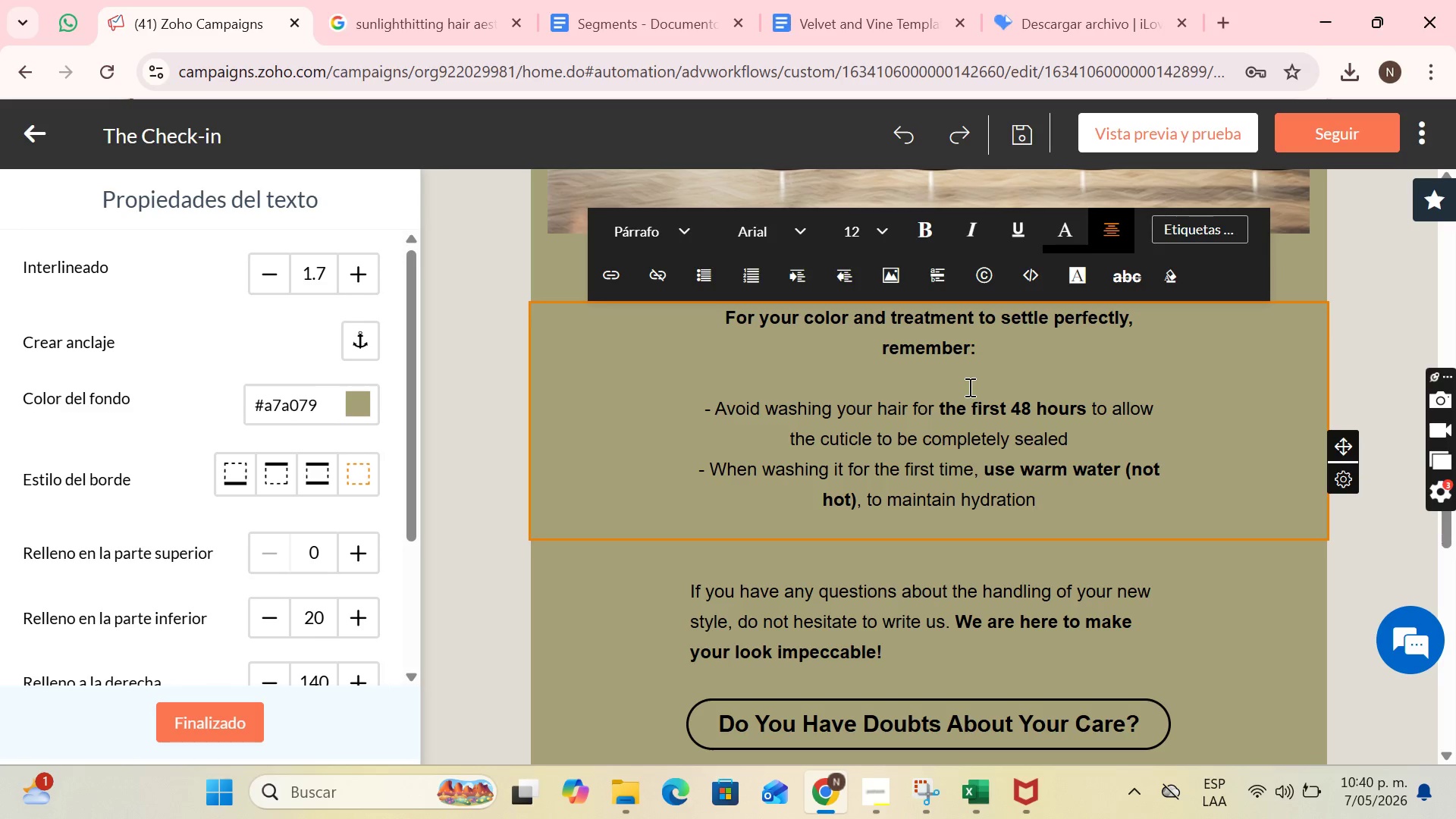 
wait(7.69)
 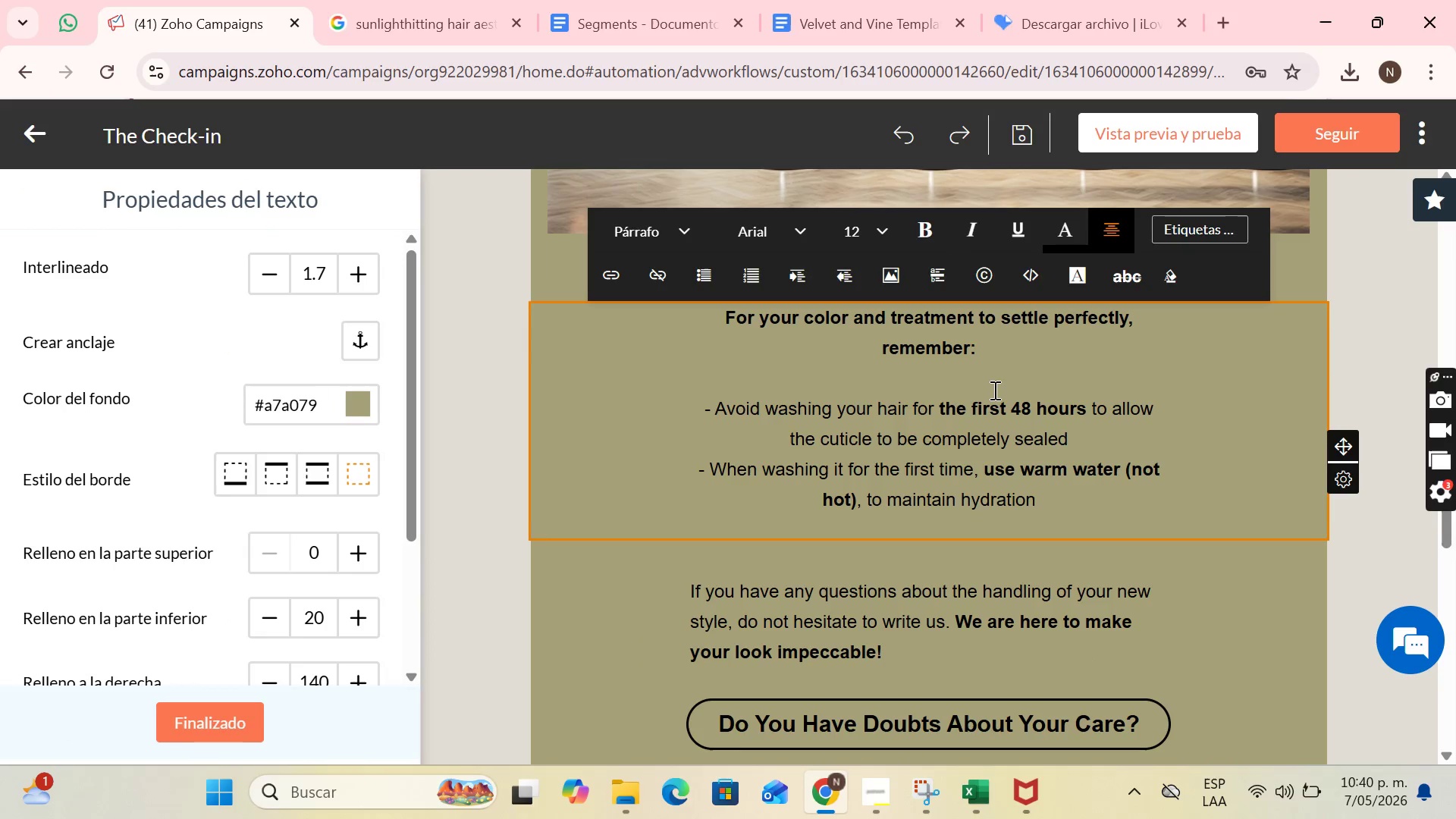 
left_click([999, 353])
 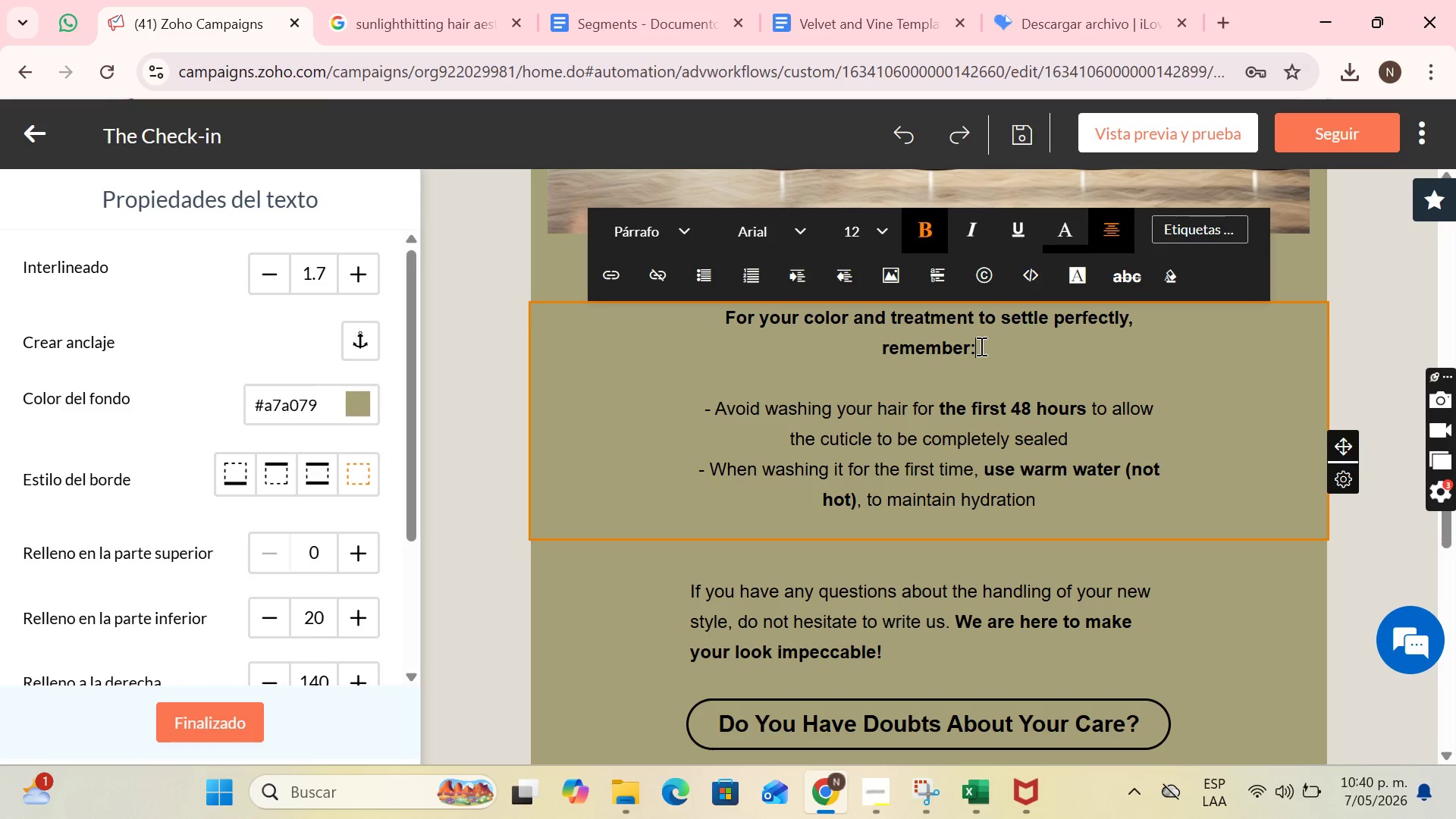 
left_click_drag(start_coordinate=[976, 373], to_coordinate=[721, 306])
 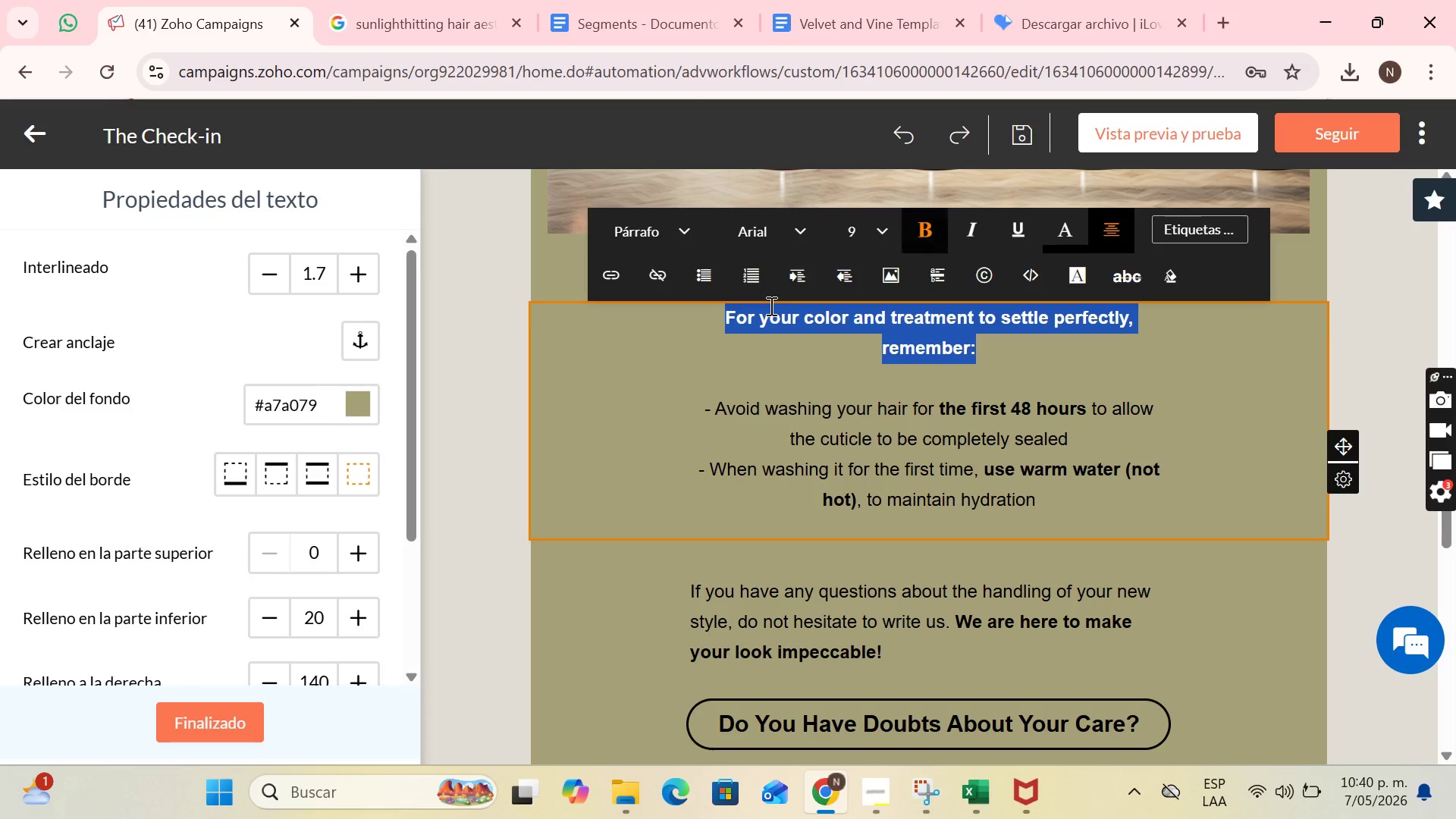 
key(Backspace)
 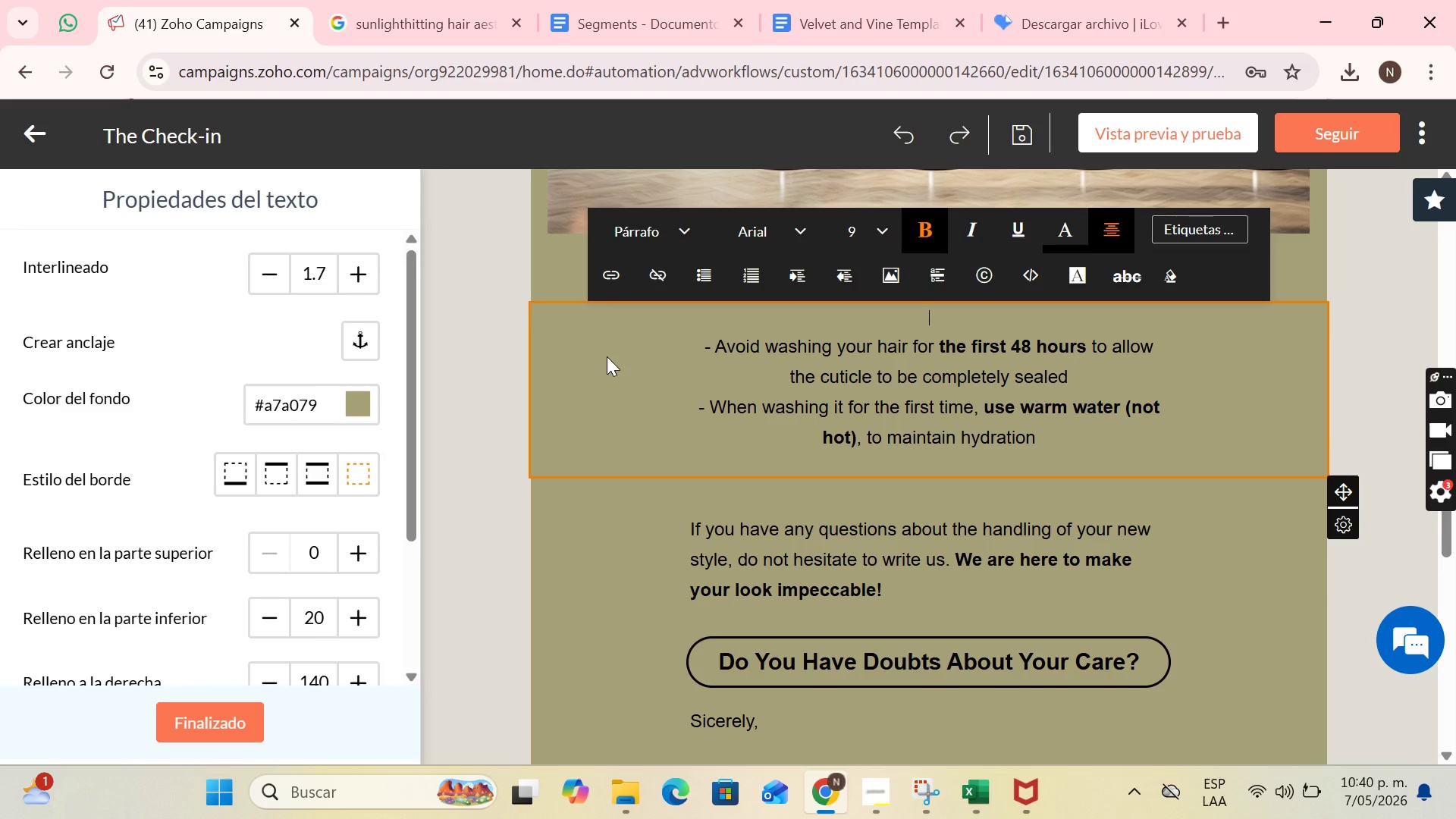 
key(ArrowDown)
 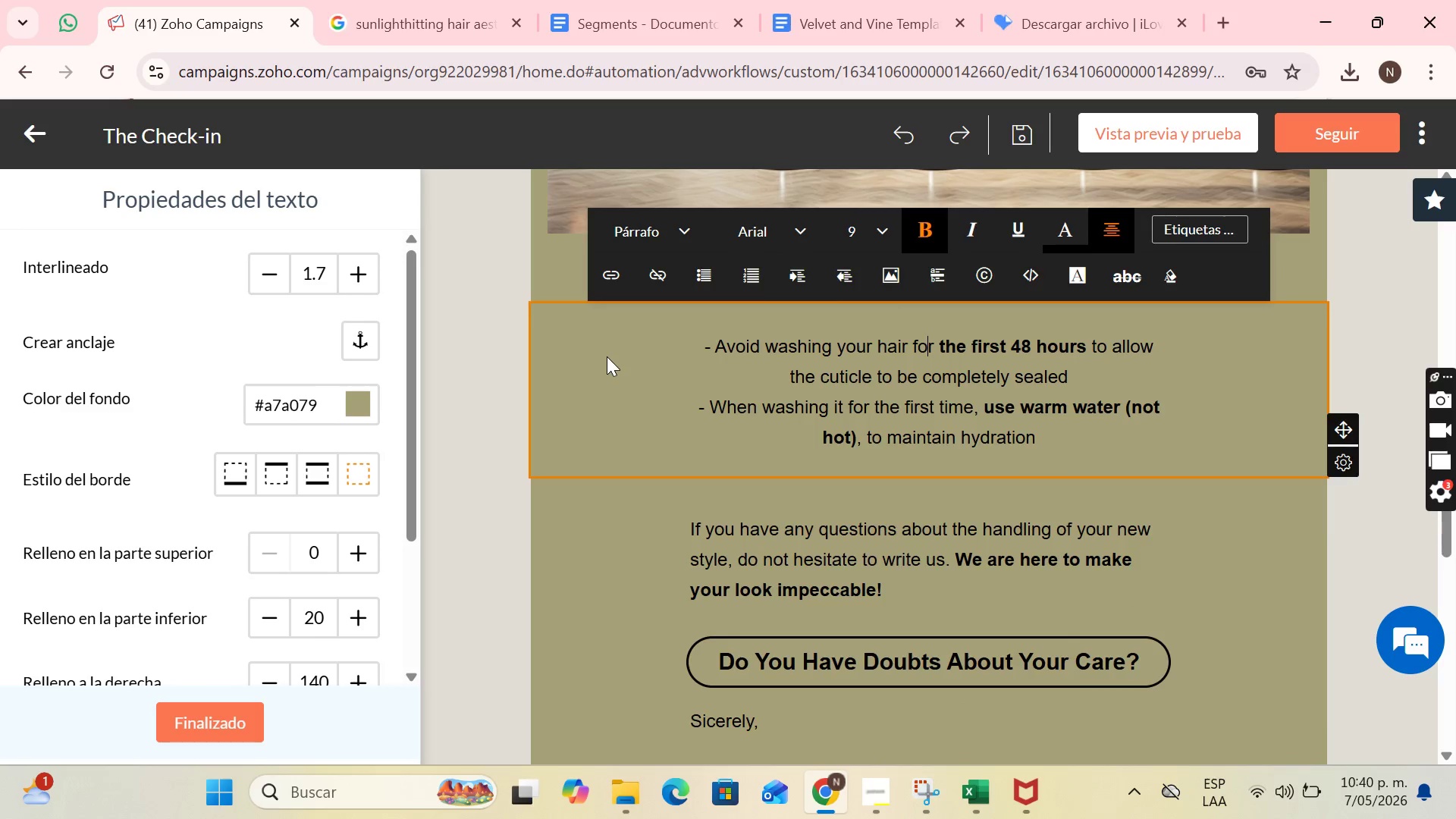 
hold_key(key=PageUp, duration=0.38)
 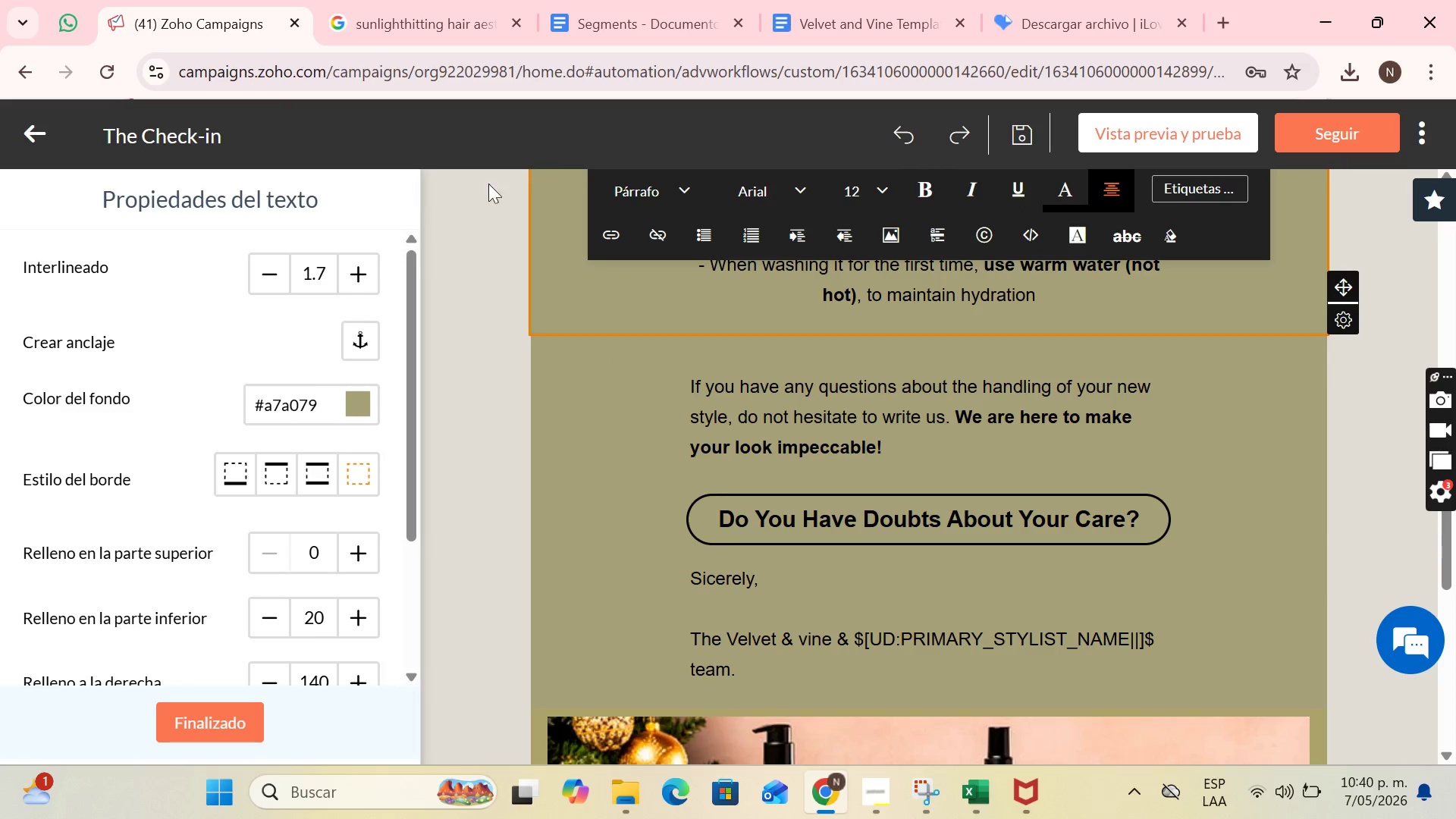 
scroll: coordinate [905, 362], scroll_direction: up, amount: 2.0
 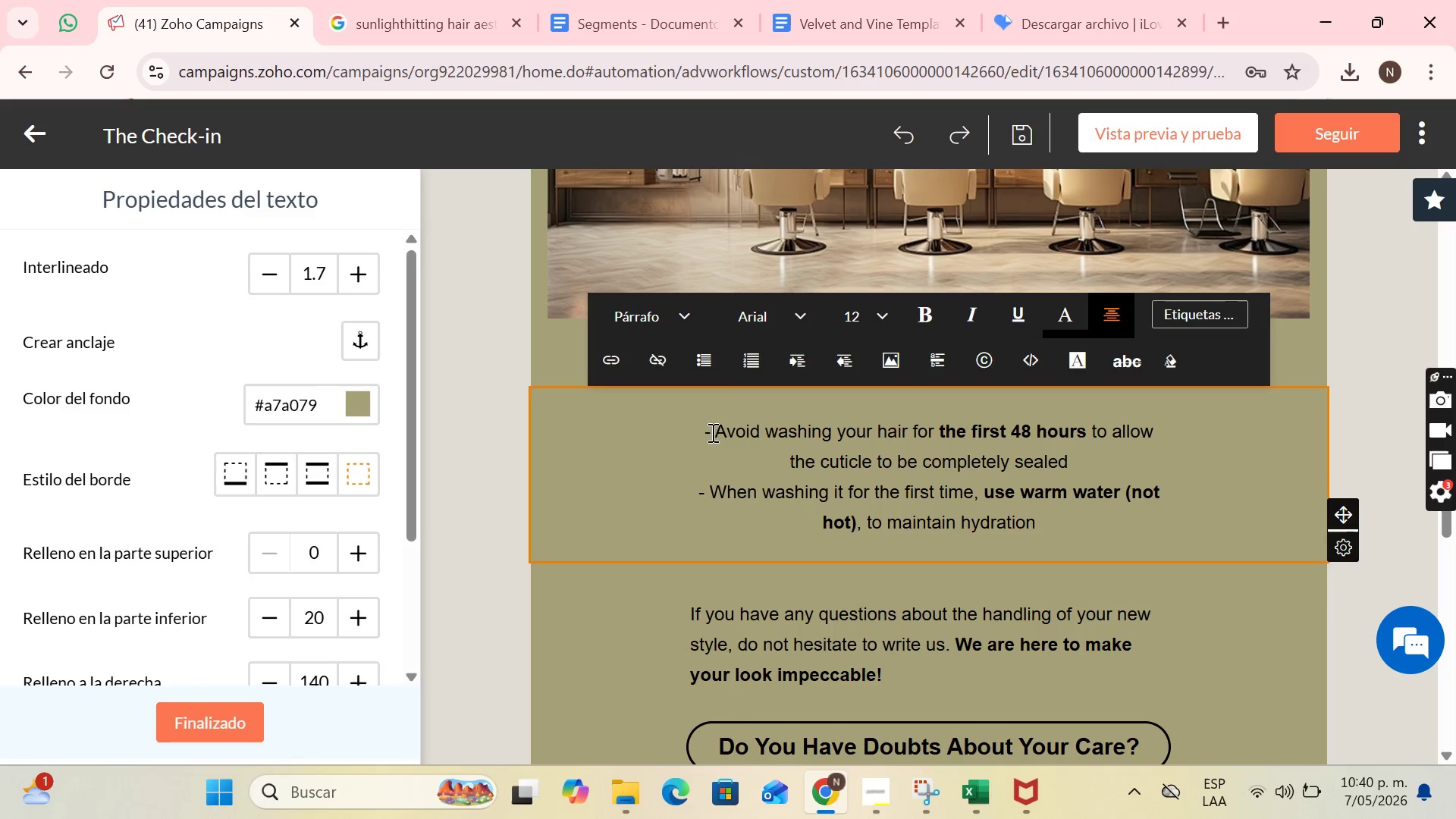 
left_click([707, 431])
 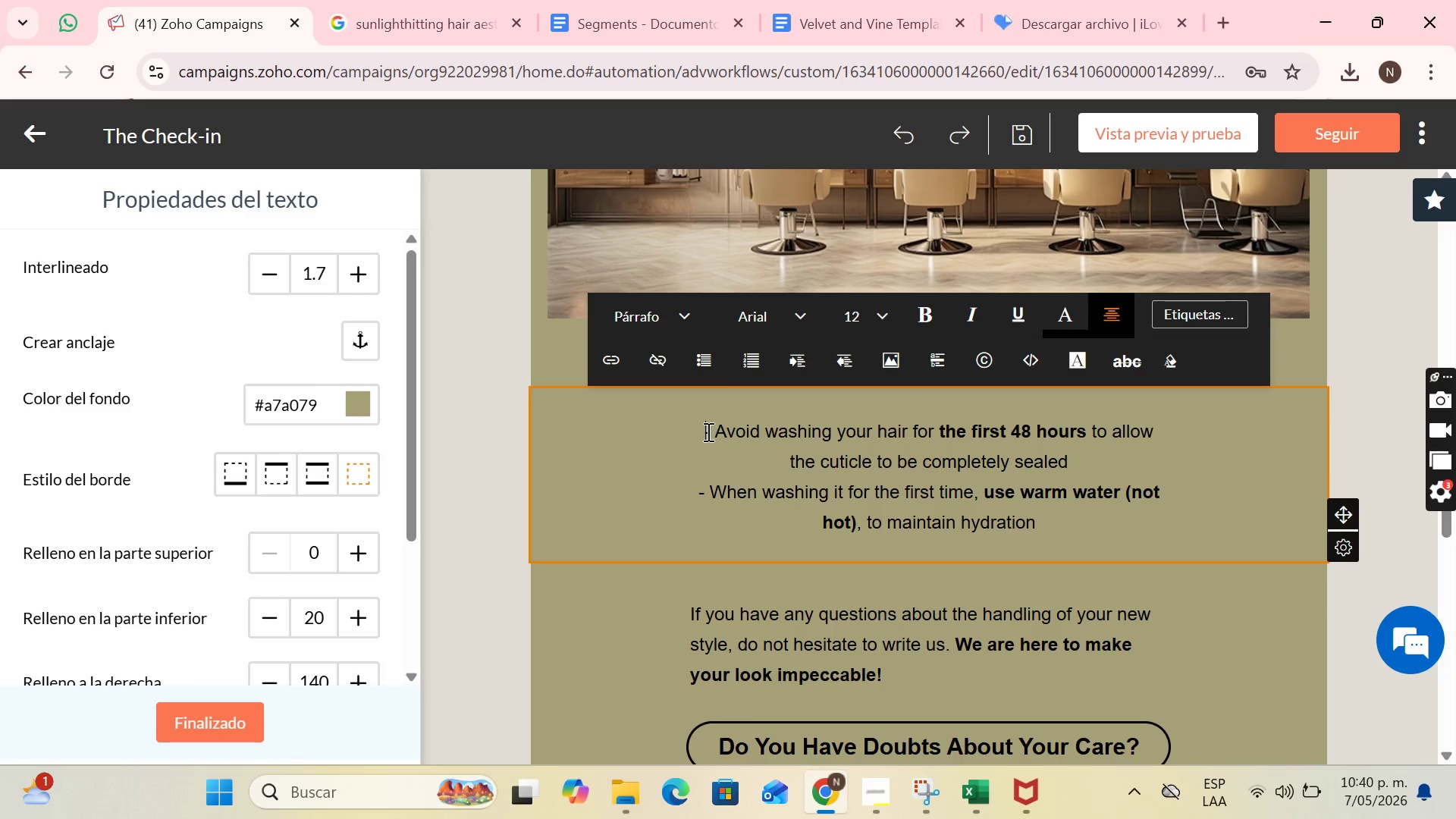 
key(Backspace)
 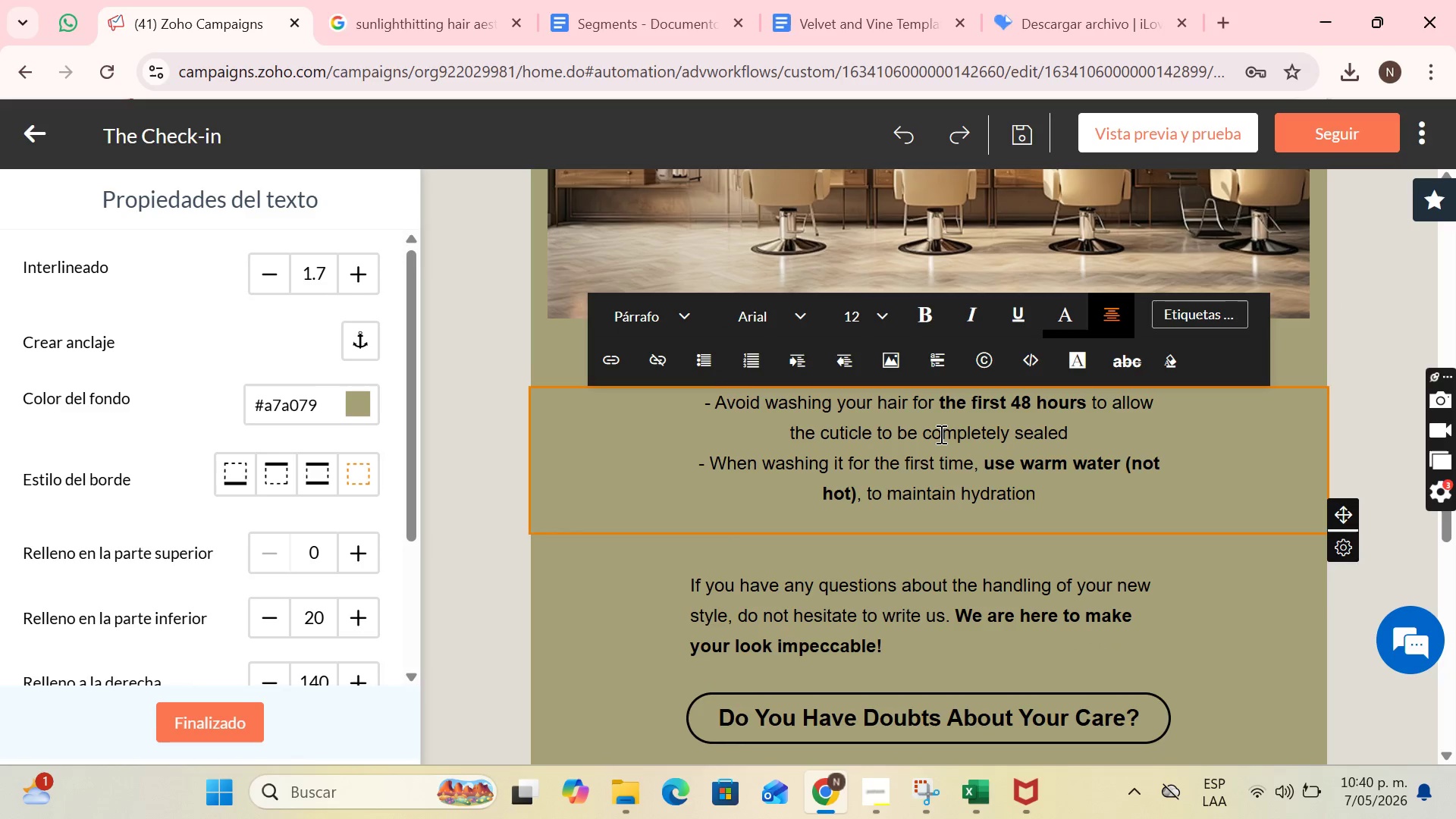 
scroll: coordinate [940, 434], scroll_direction: up, amount: 2.0
 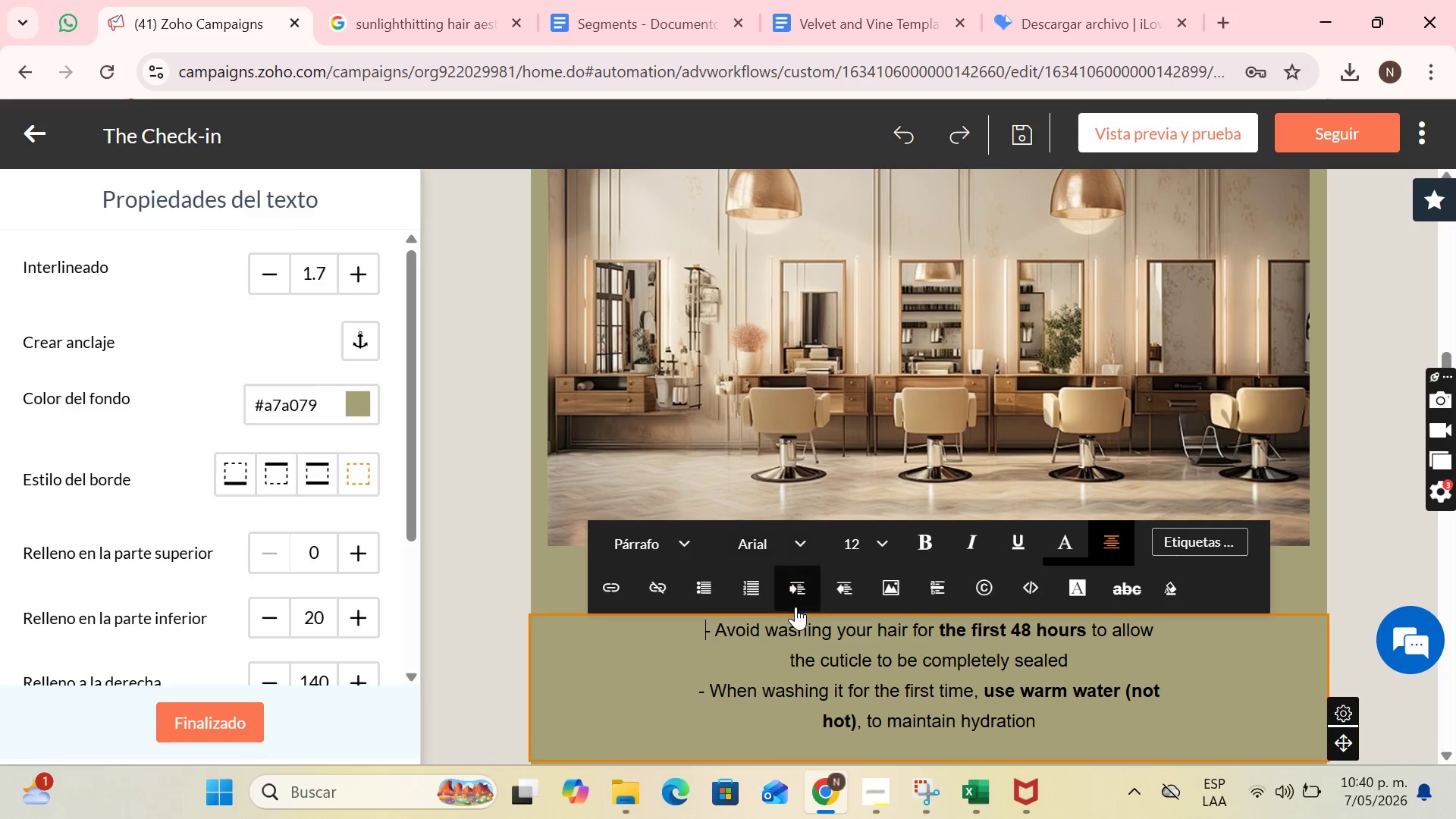 
scroll: coordinate [795, 607], scroll_direction: down, amount: 1.0
 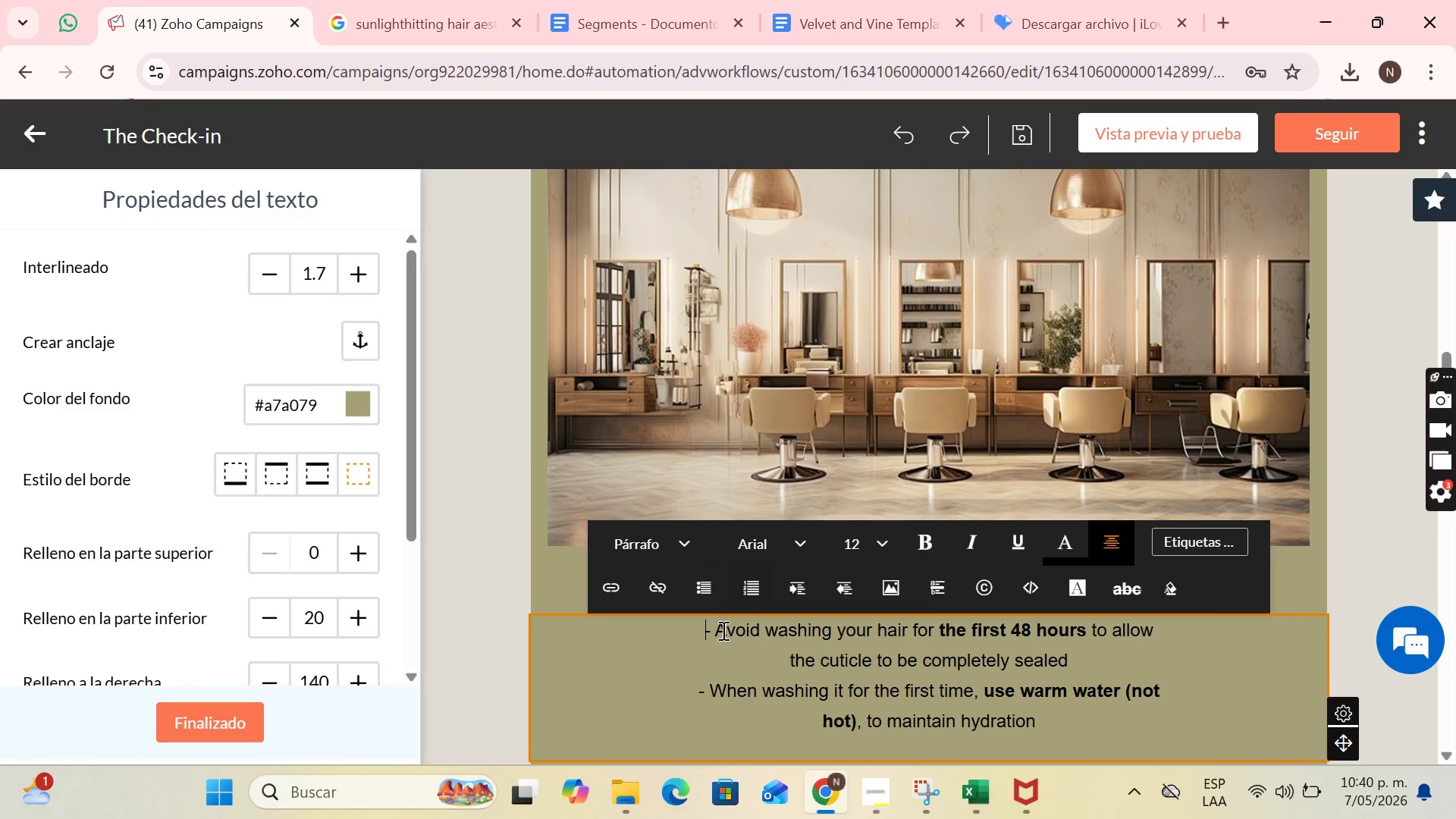 
left_click_drag(start_coordinate=[717, 630], to_coordinate=[1098, 662])
 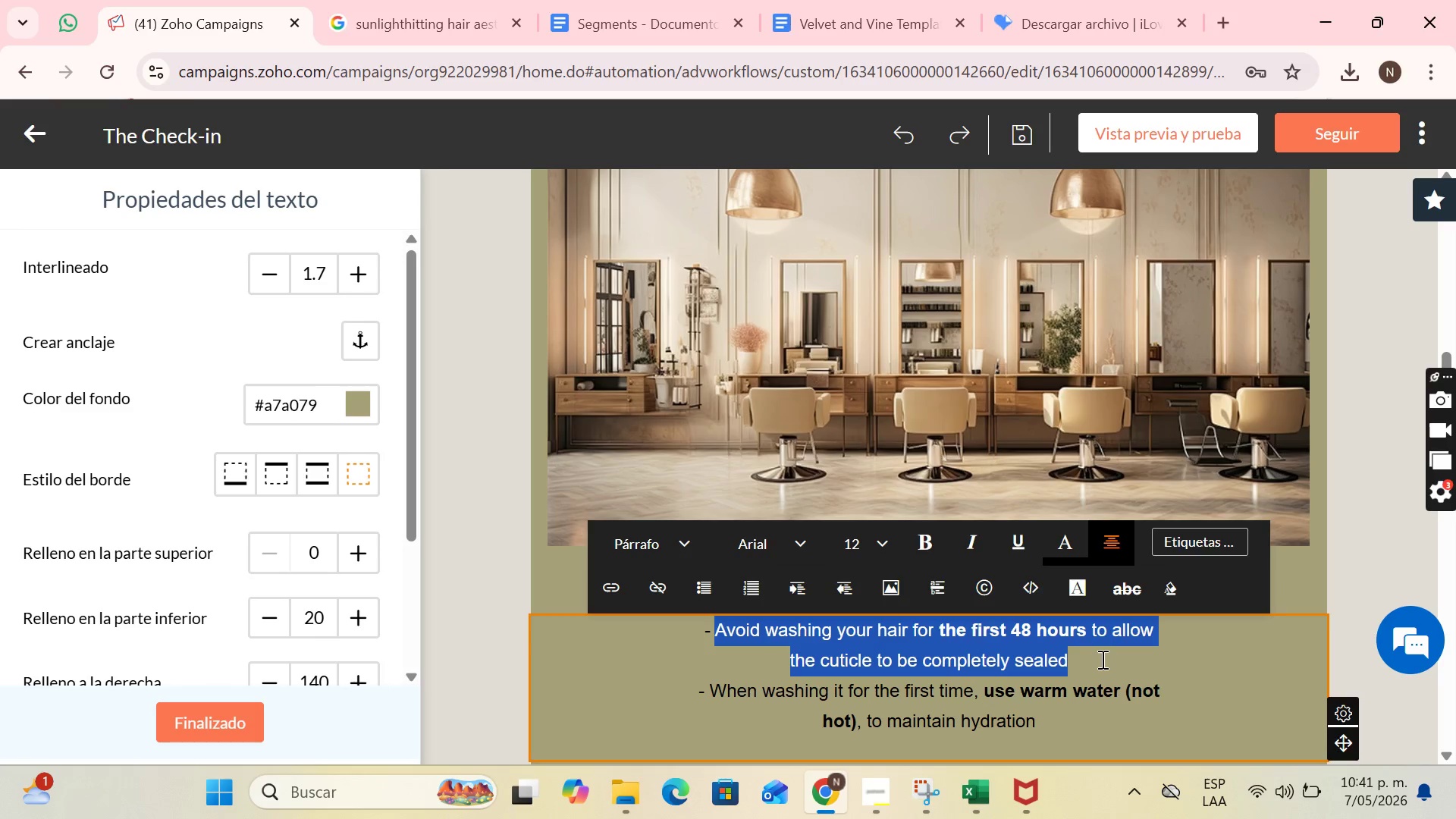 
wait(13.42)
 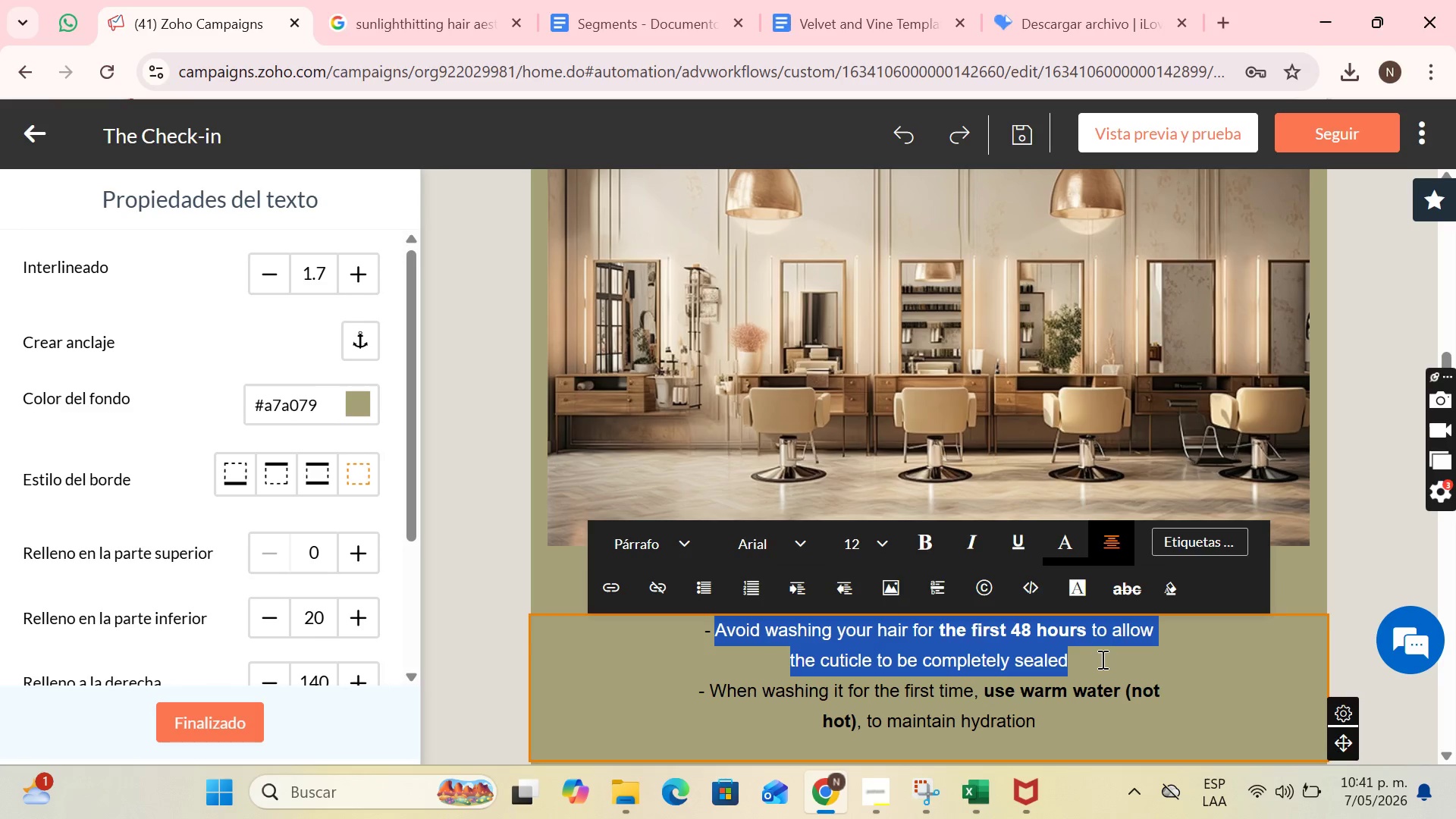 
type(Deep Hydration> Its )
key(Backspace)
key(Backspace)
type( is the ideal time to apply)
 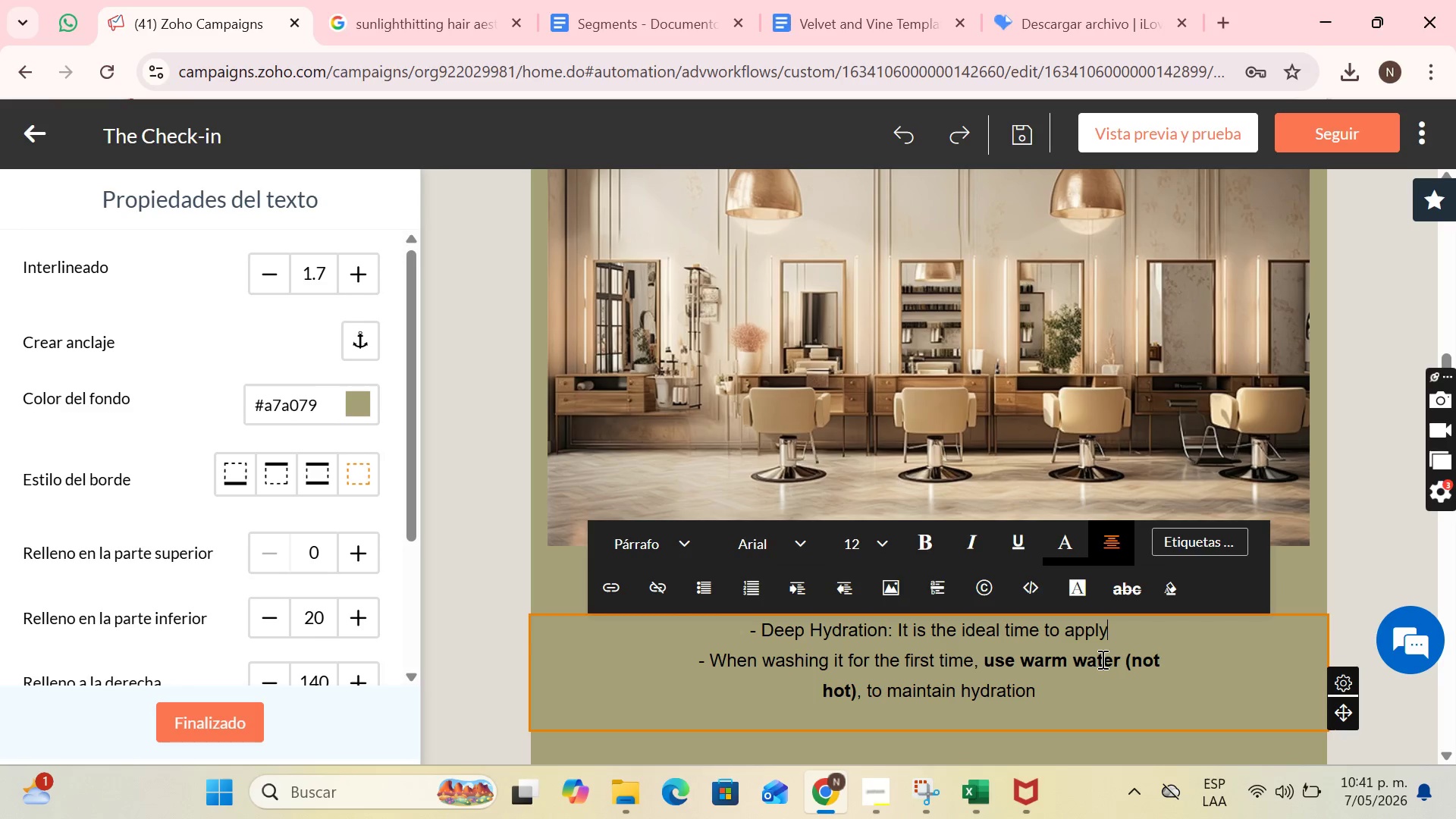 
wait(14.64)
 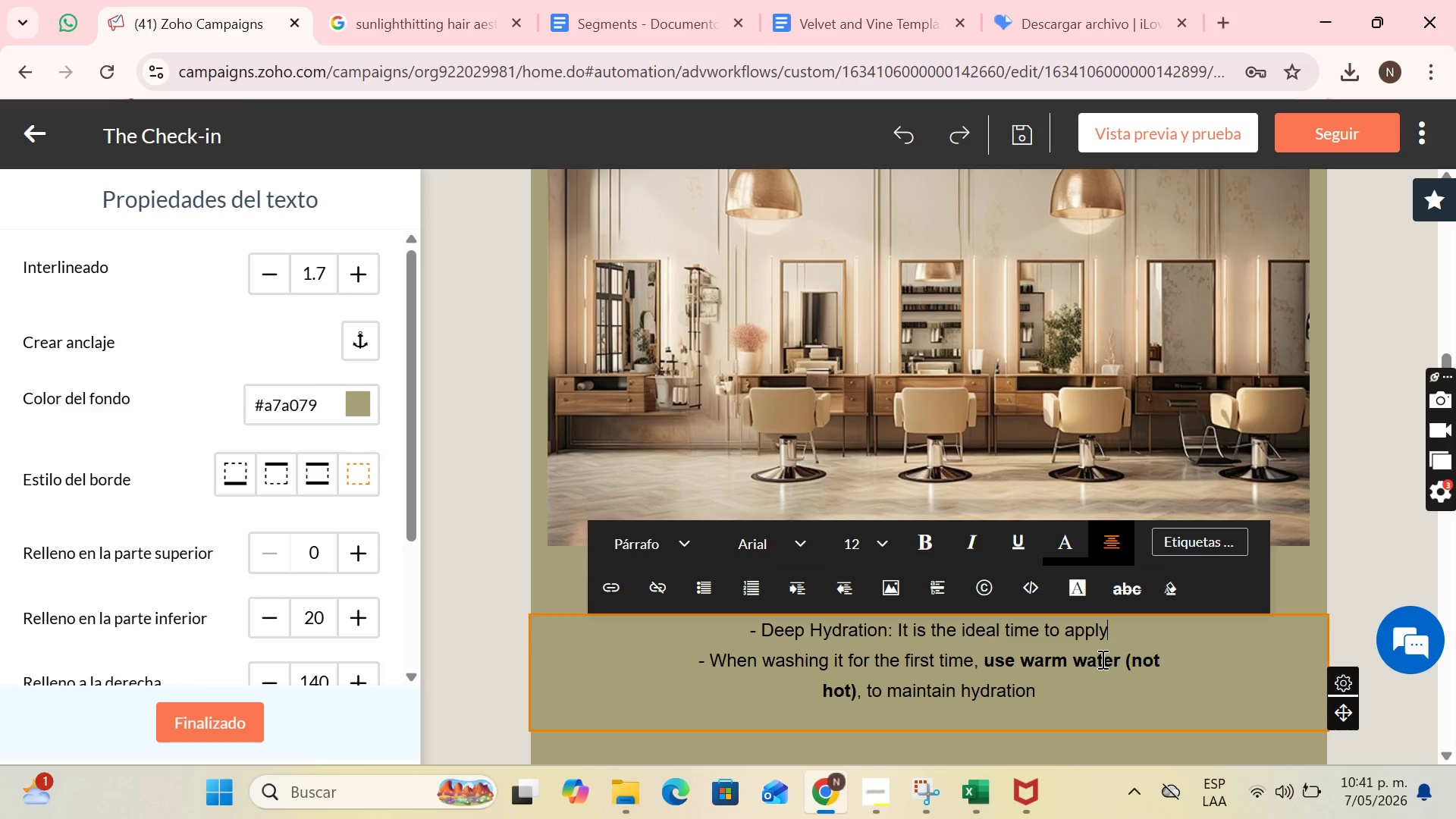 
type( an intensive mask once a week.)
 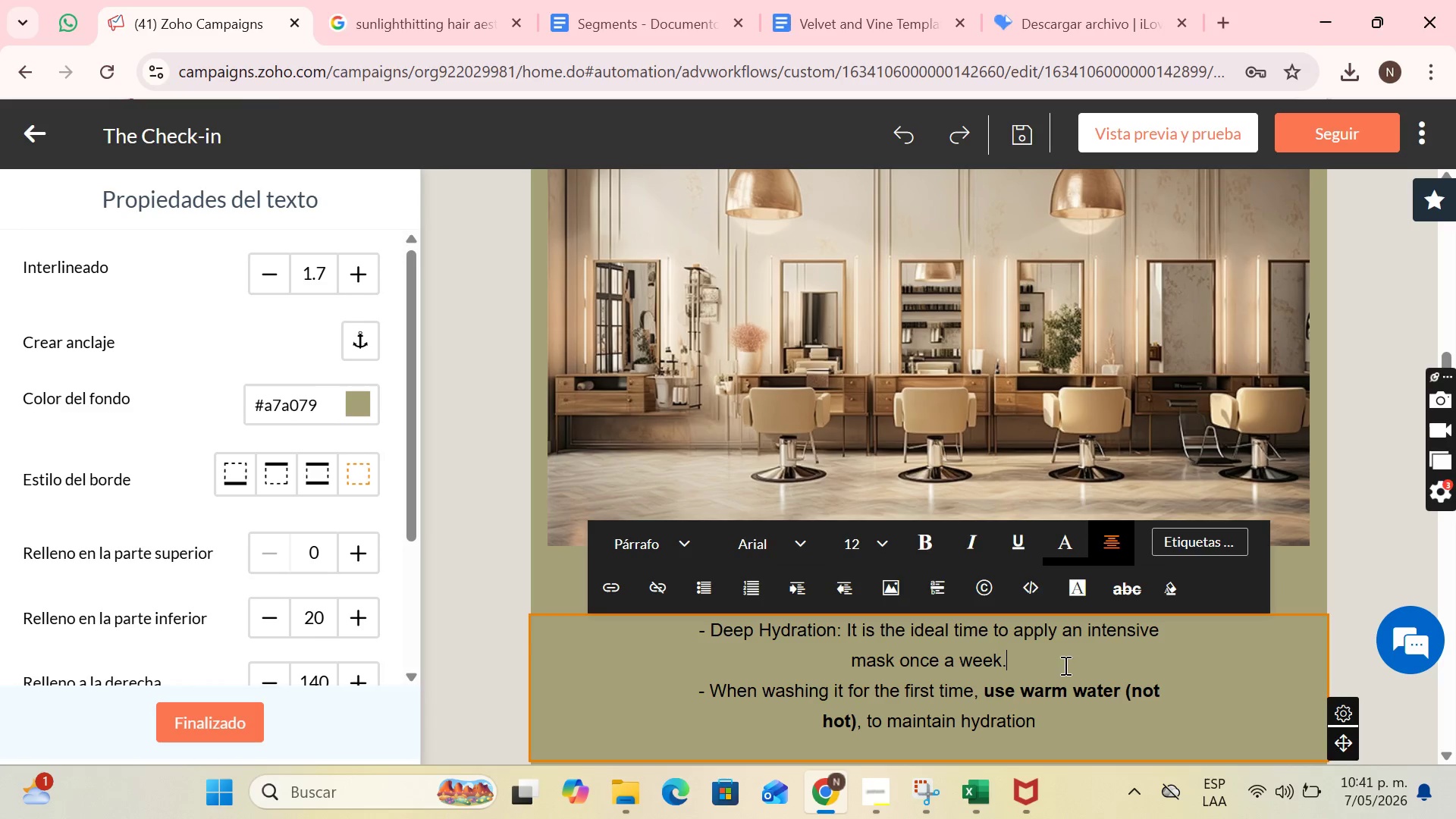 
scroll: coordinate [1053, 669], scroll_direction: down, amount: 1.0
 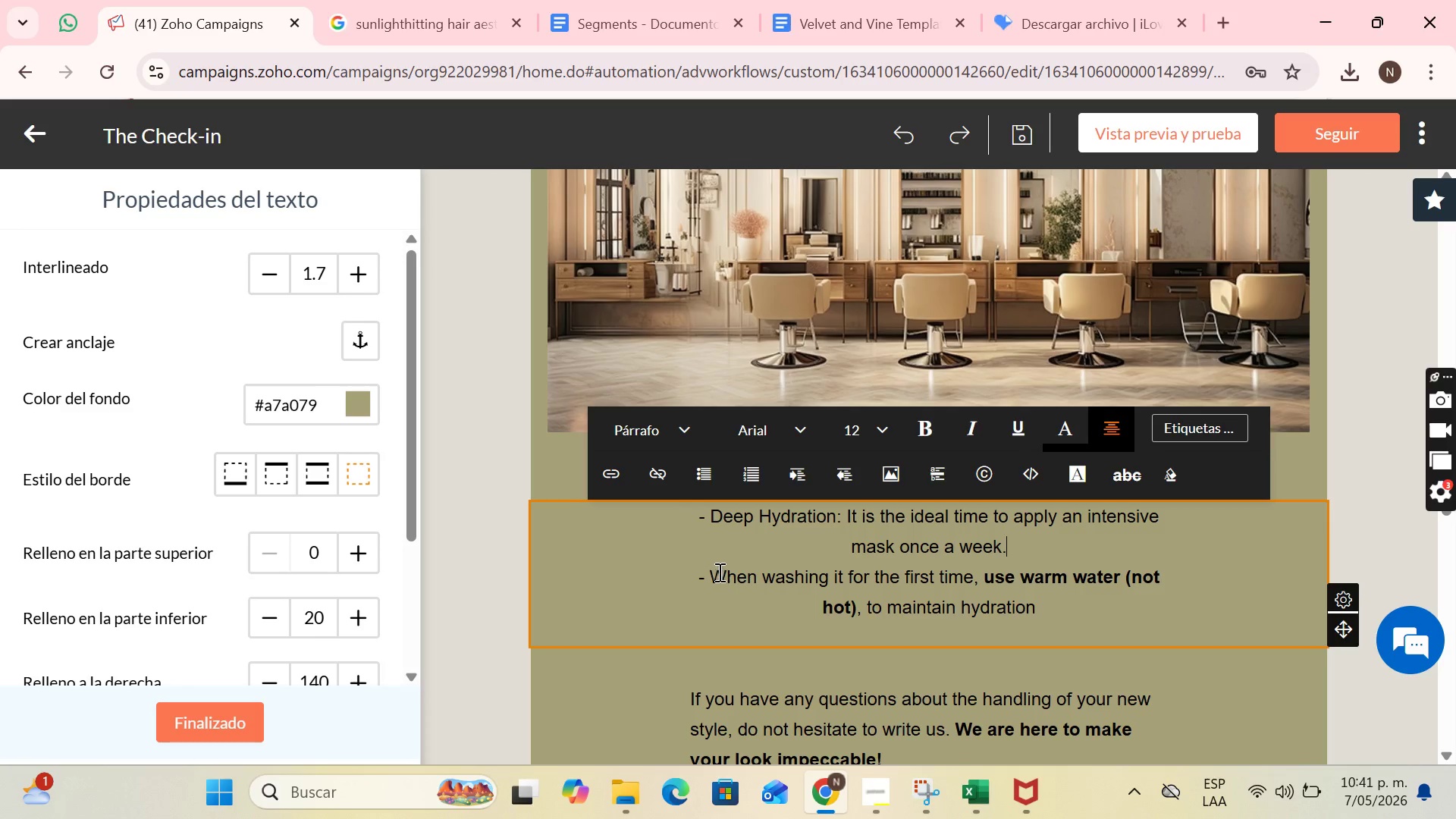 
left_click_drag(start_coordinate=[713, 570], to_coordinate=[1134, 599])
 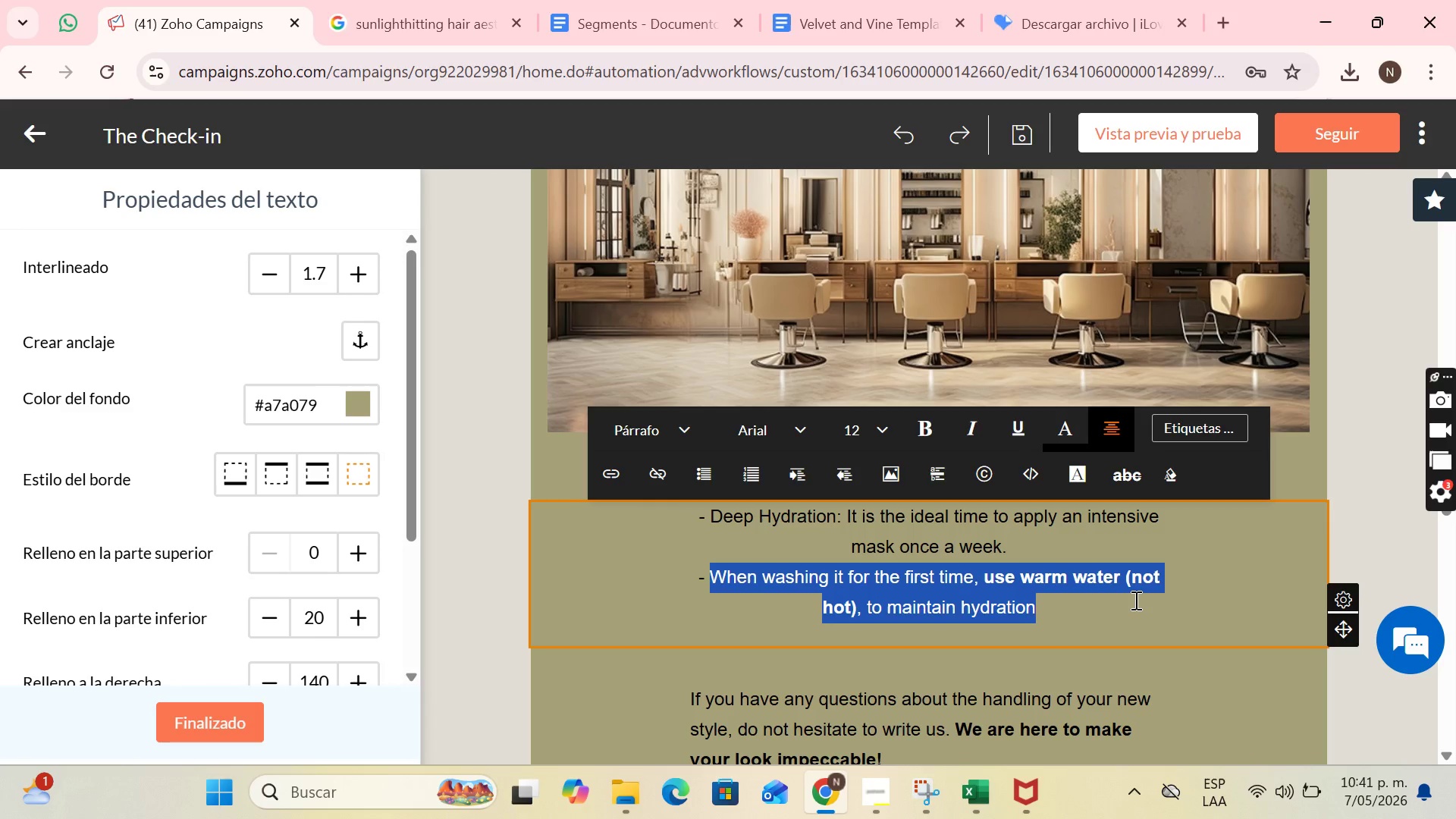 
type(Cold Watte)
key(Backspace)
key(Backspace)
type(er> Finish)
 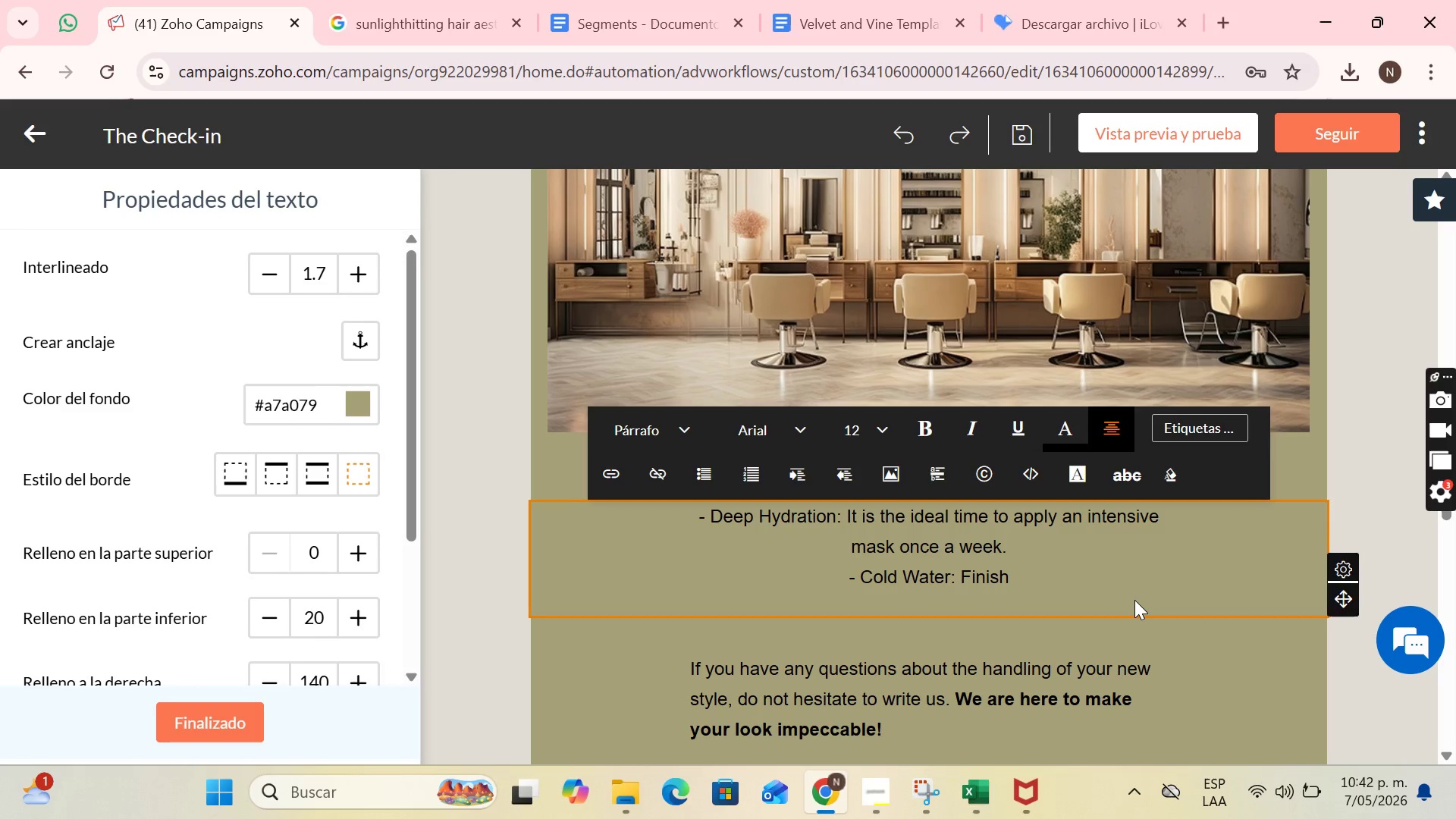 
key(ArrowUp)
 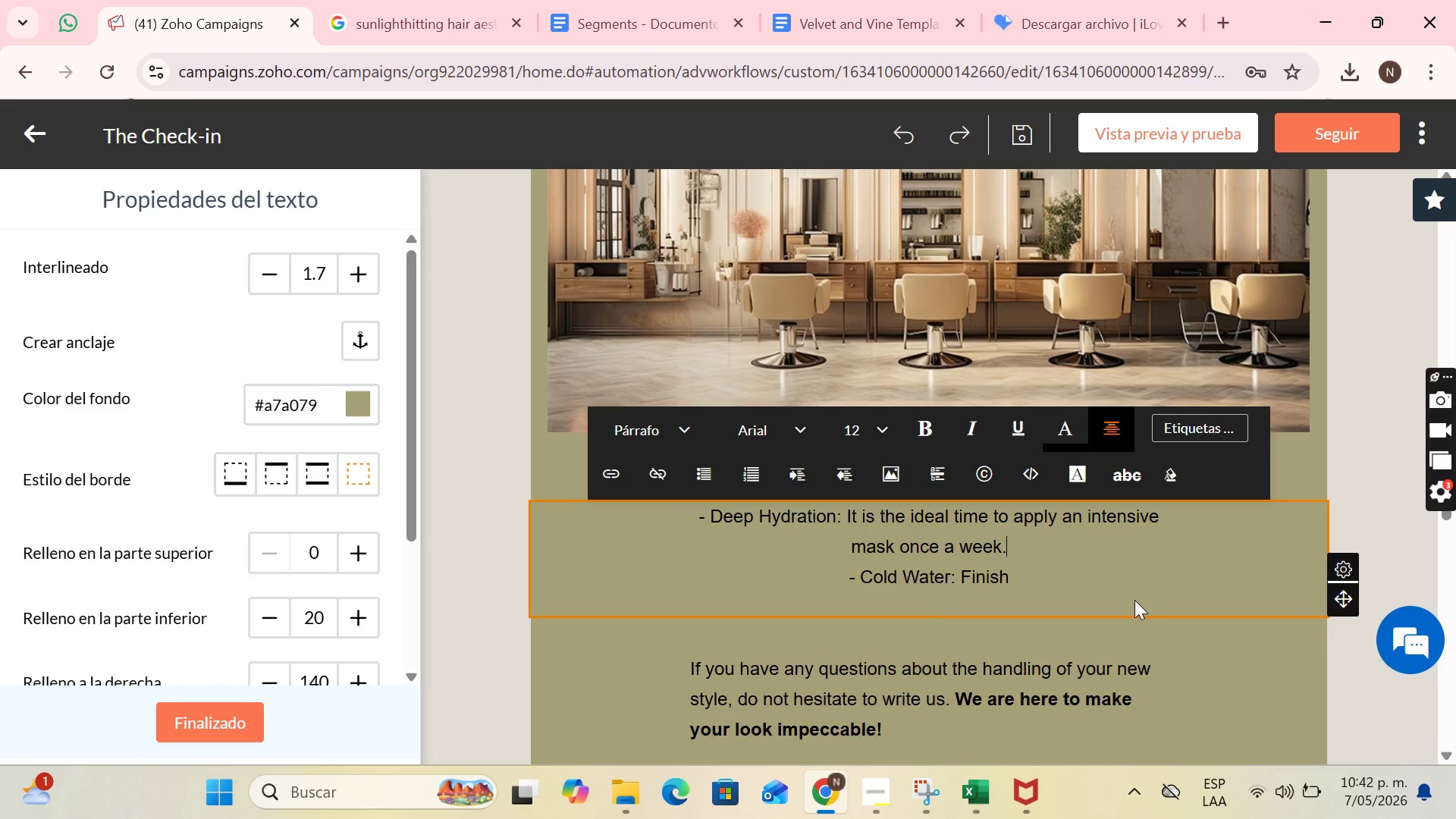 
key(Enter)
 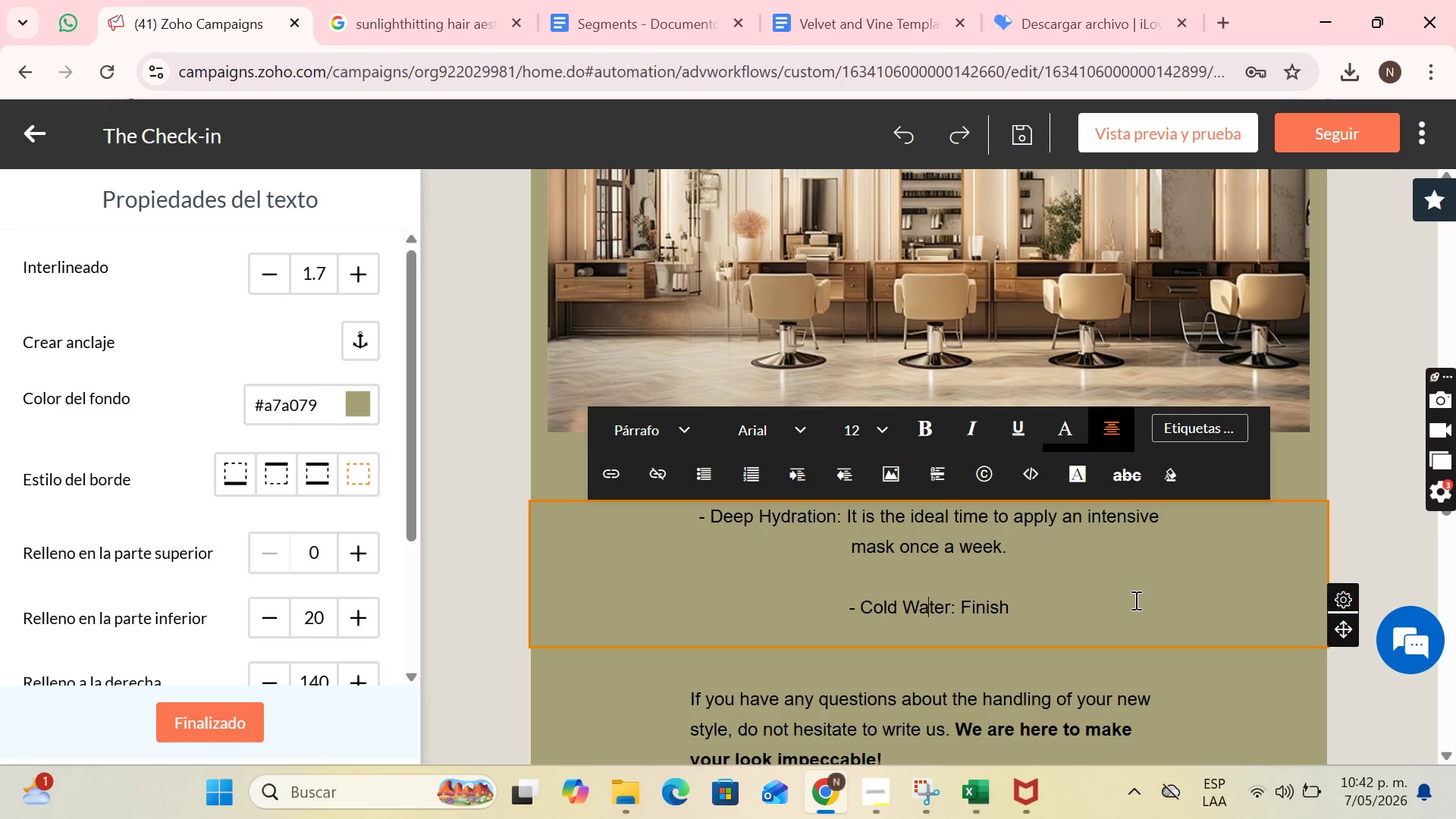 
key(ArrowDown)
 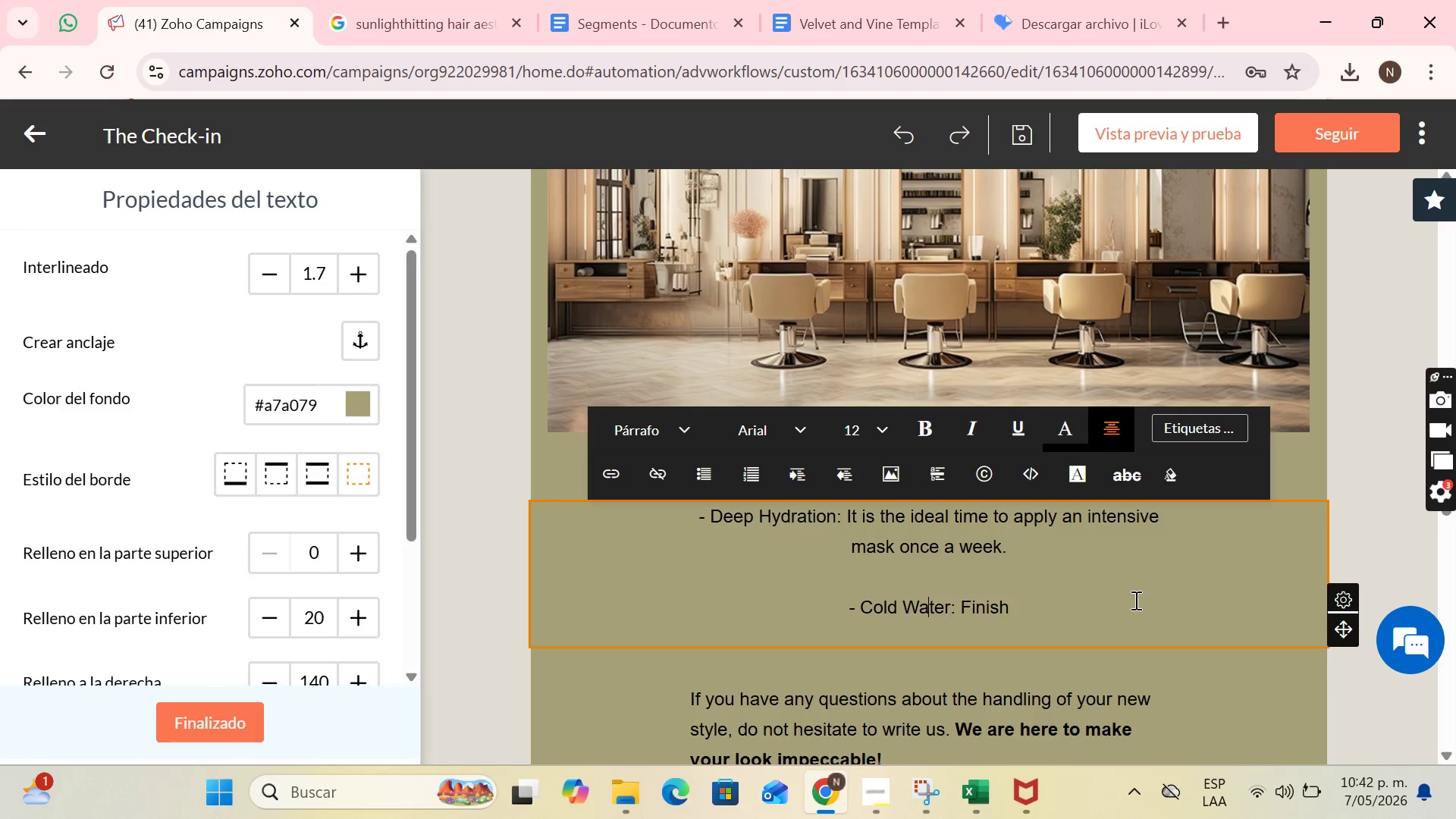 
left_click([1134, 600])
 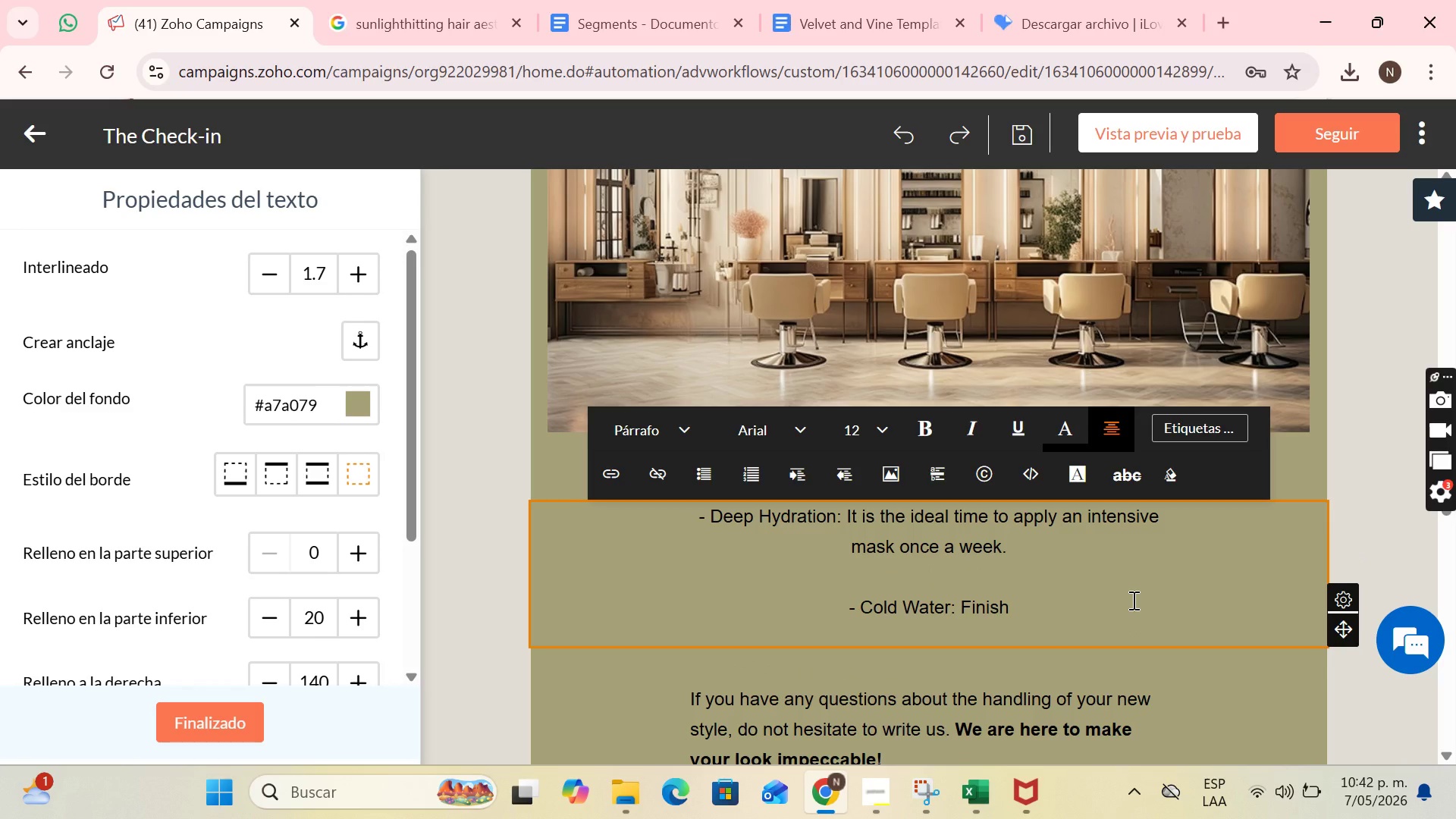 
type(yo)
key(Backspace)
key(Backspace)
type( your e)
key(Backspace)
type(wash with a streaA)
key(Backspace)
type(a)
key(Backspace)
type(m of o)
key(Backspace)
type(cold water to close the cuticle and catch the shine.)
 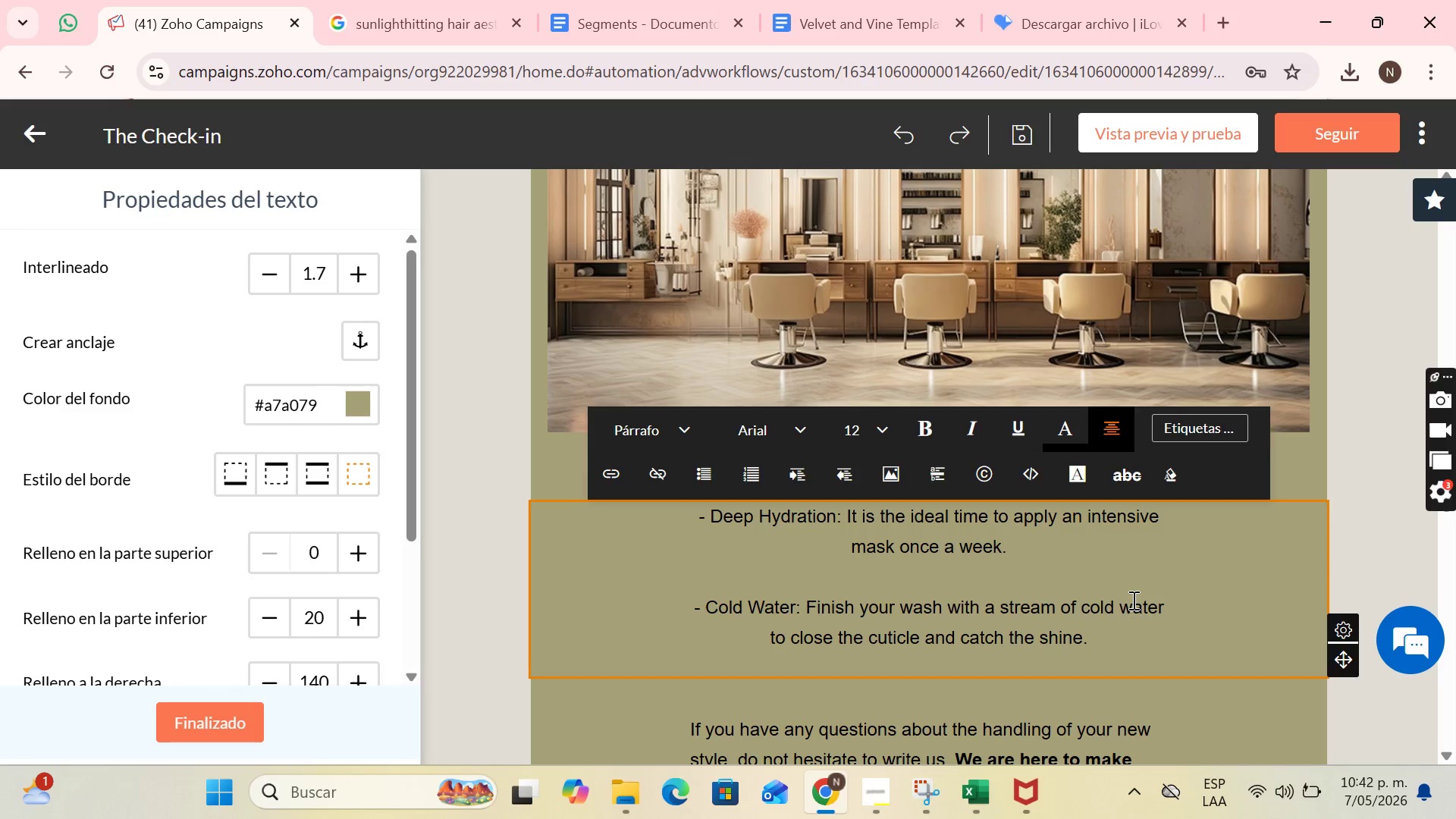 
key(Enter)
 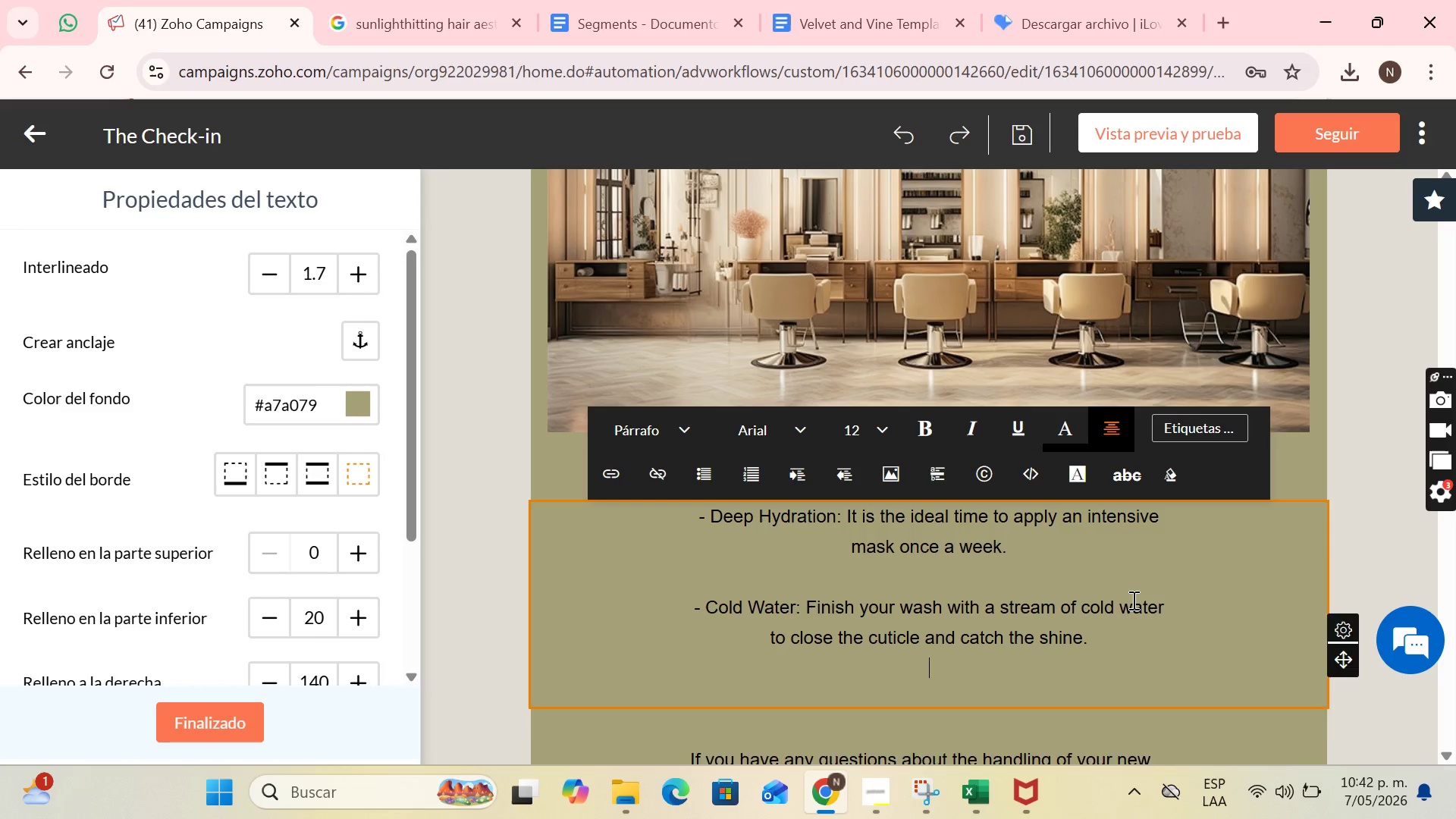 
key(Enter)
 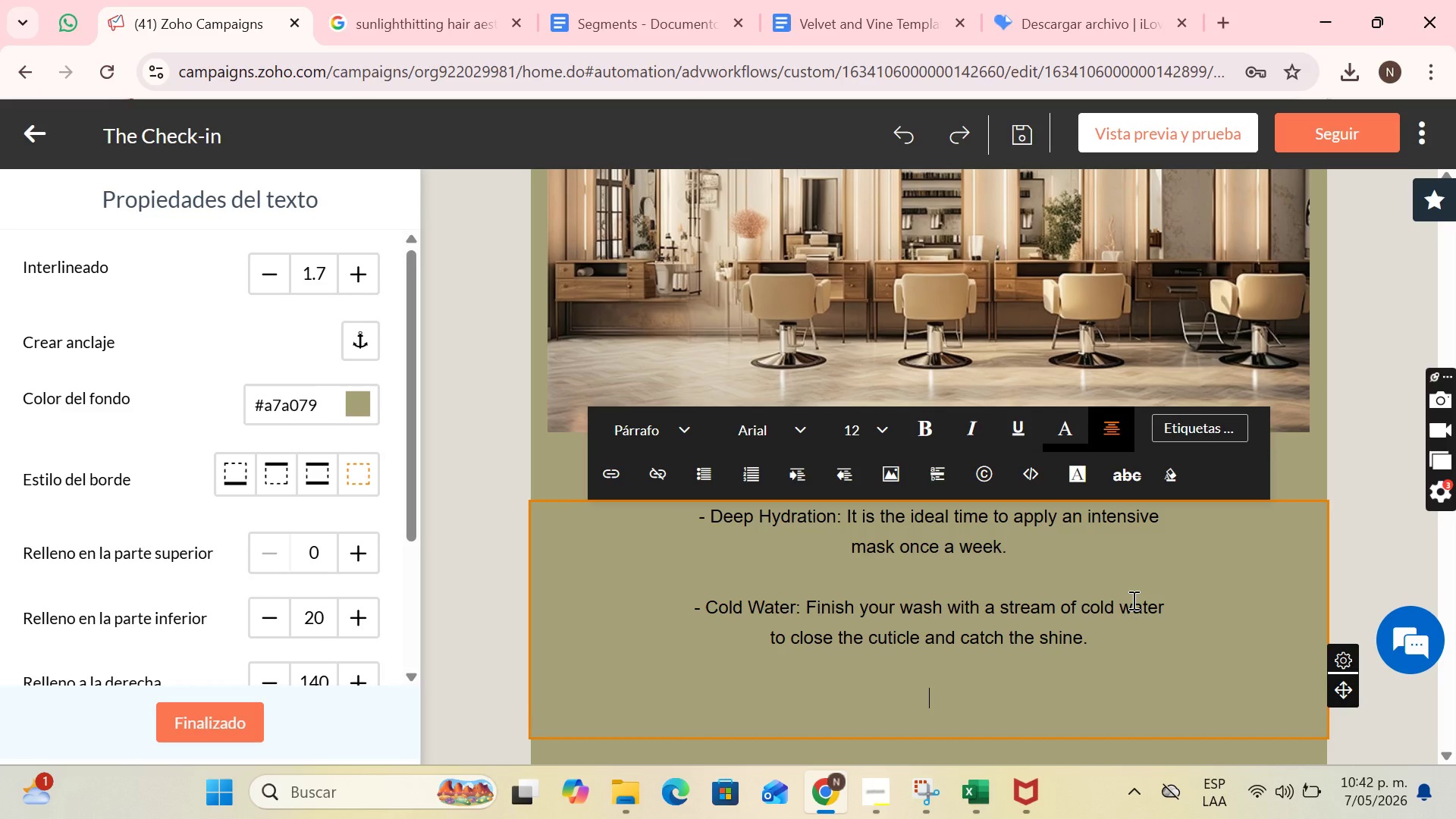 
type(- Thern)
key(Backspace)
type(mal Protection> Don;t forget the protet)
key(Backspace)
type(ctor )
 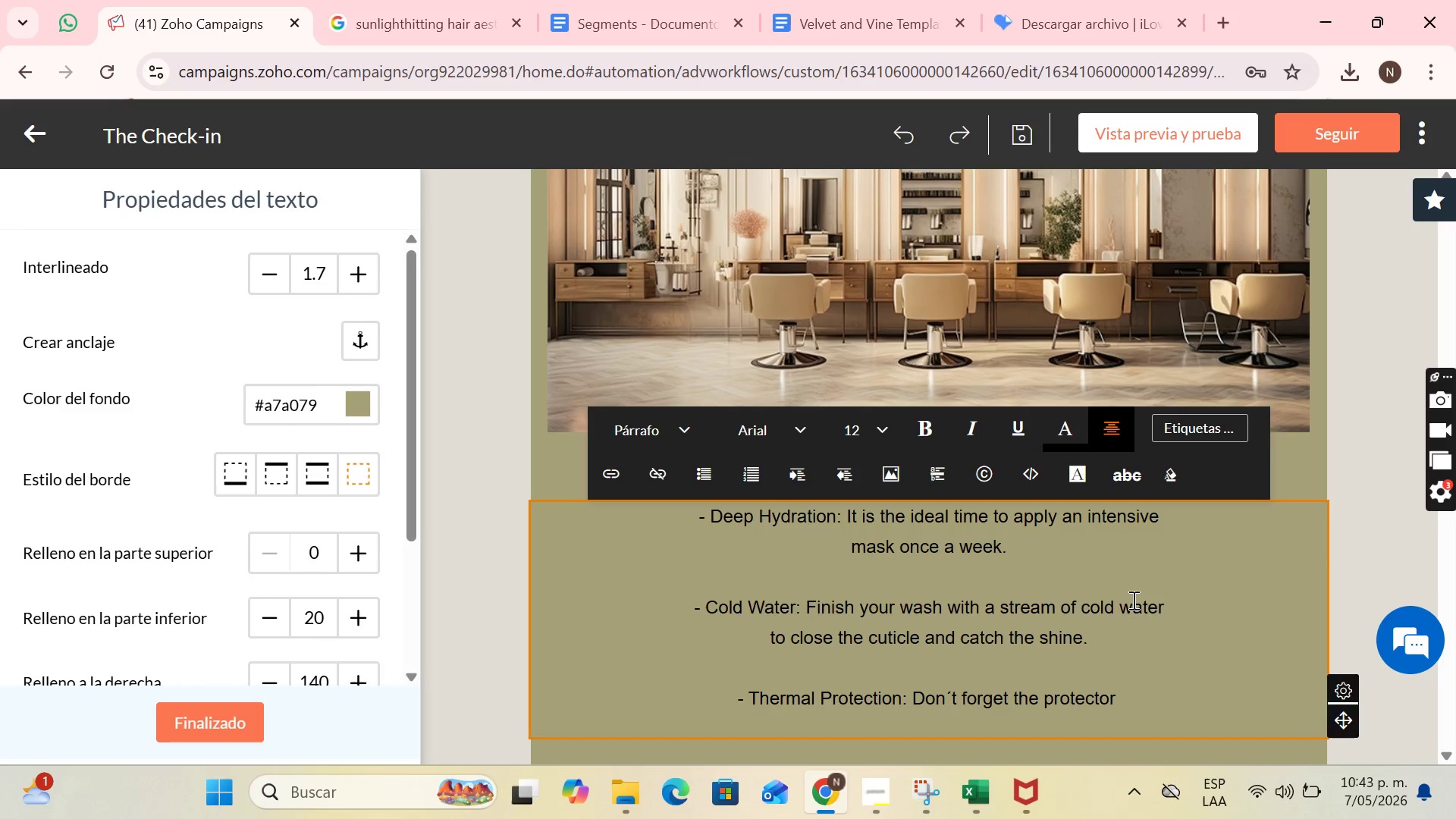 
type(if you s)
key(Backspace)
type(use )
 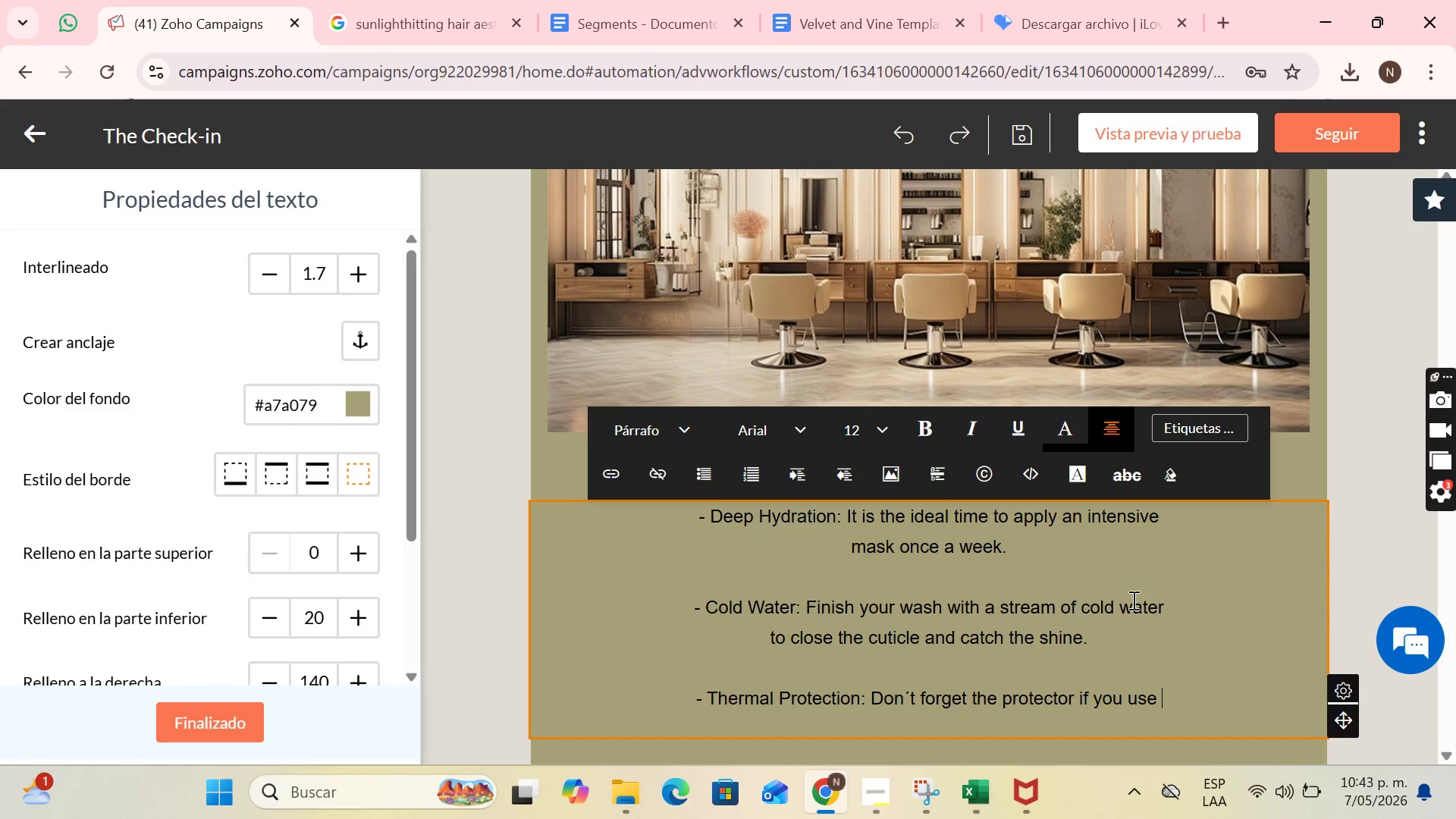 
wait(22.98)
 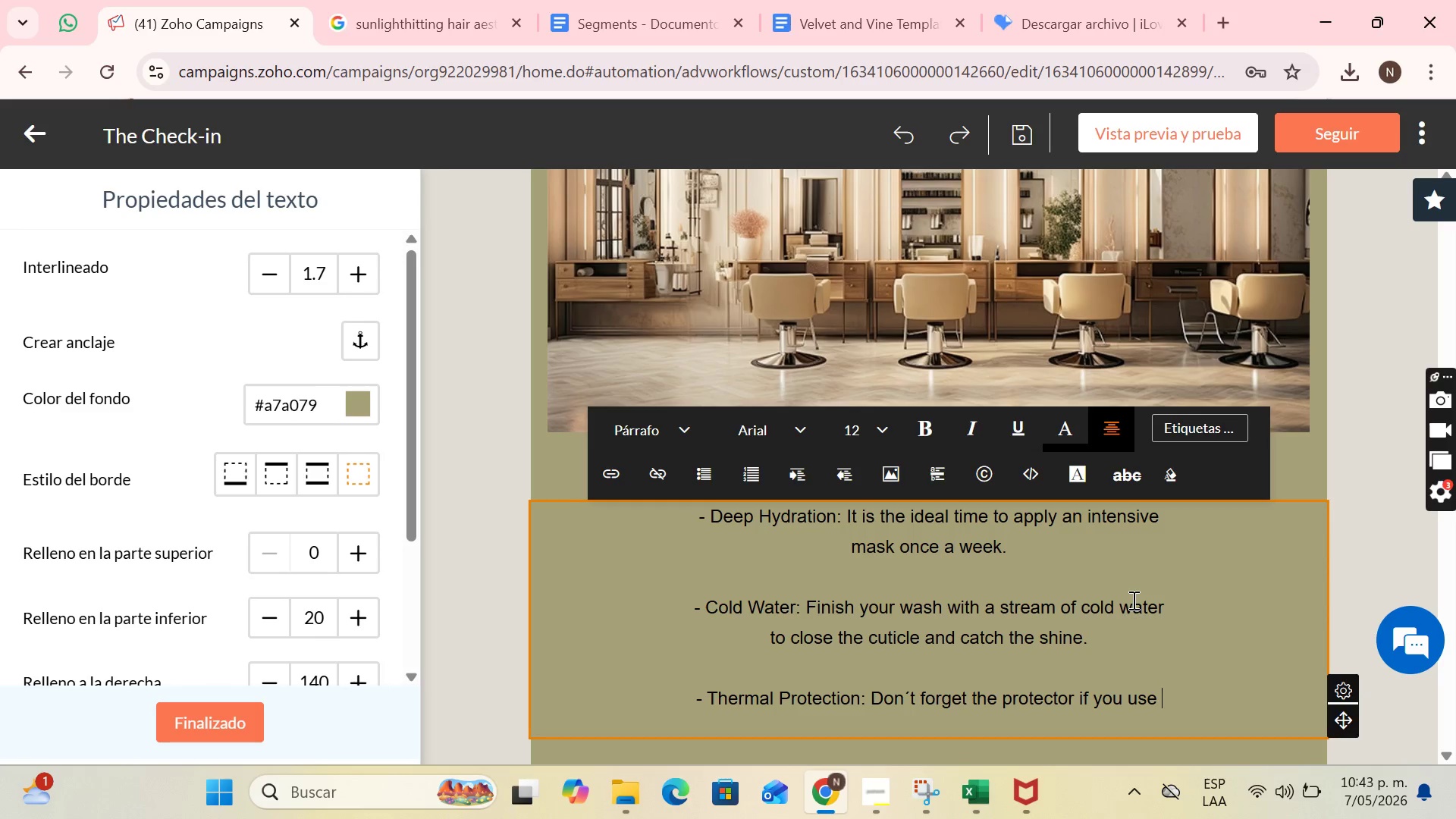 
type(heat tools, since excessive heat is the main cause of color fading.)
 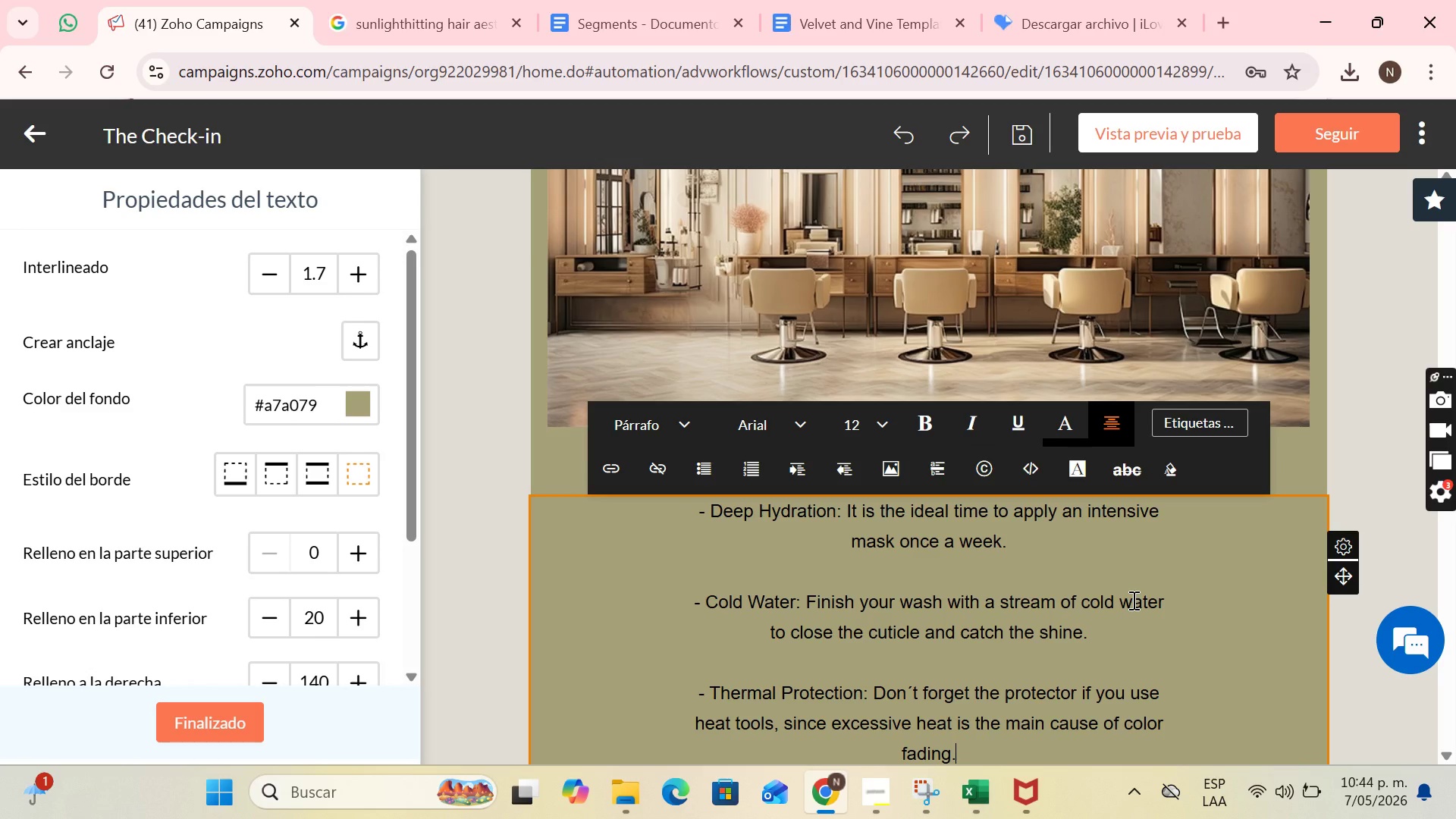 
wait(18.02)
 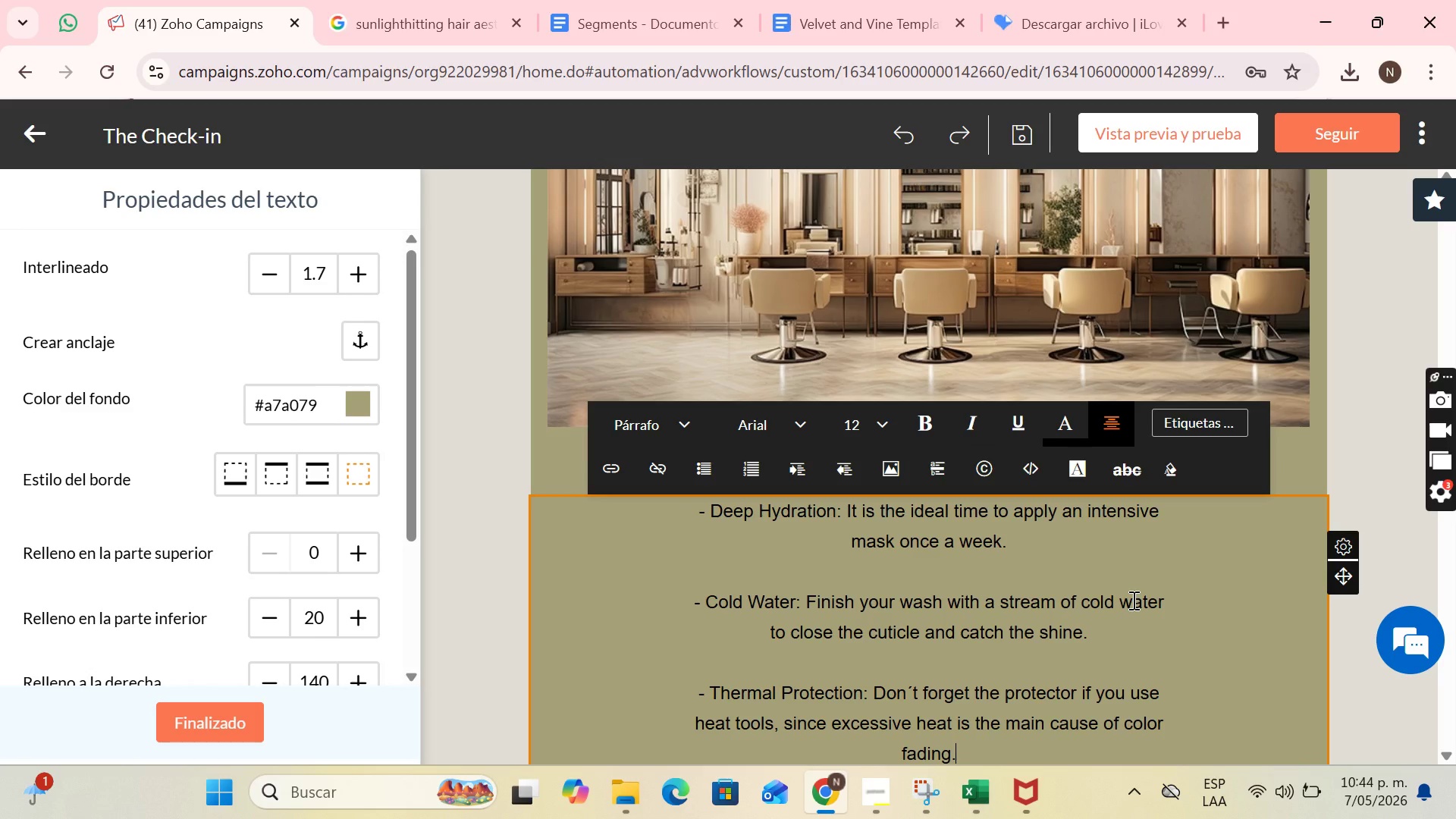 
scroll: coordinate [1104, 693], scroll_direction: down, amount: 3.0
 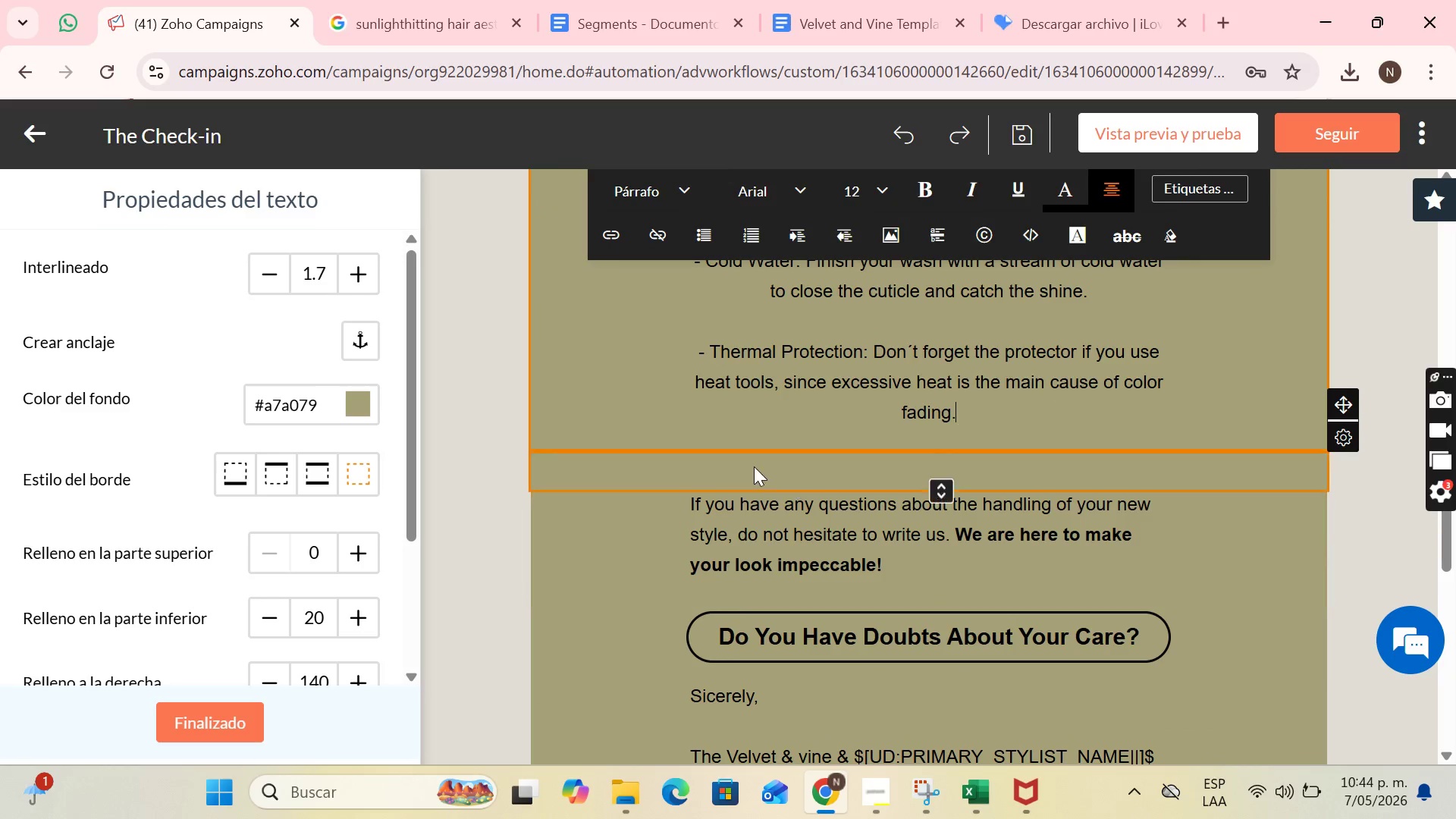 
left_click([755, 515])
 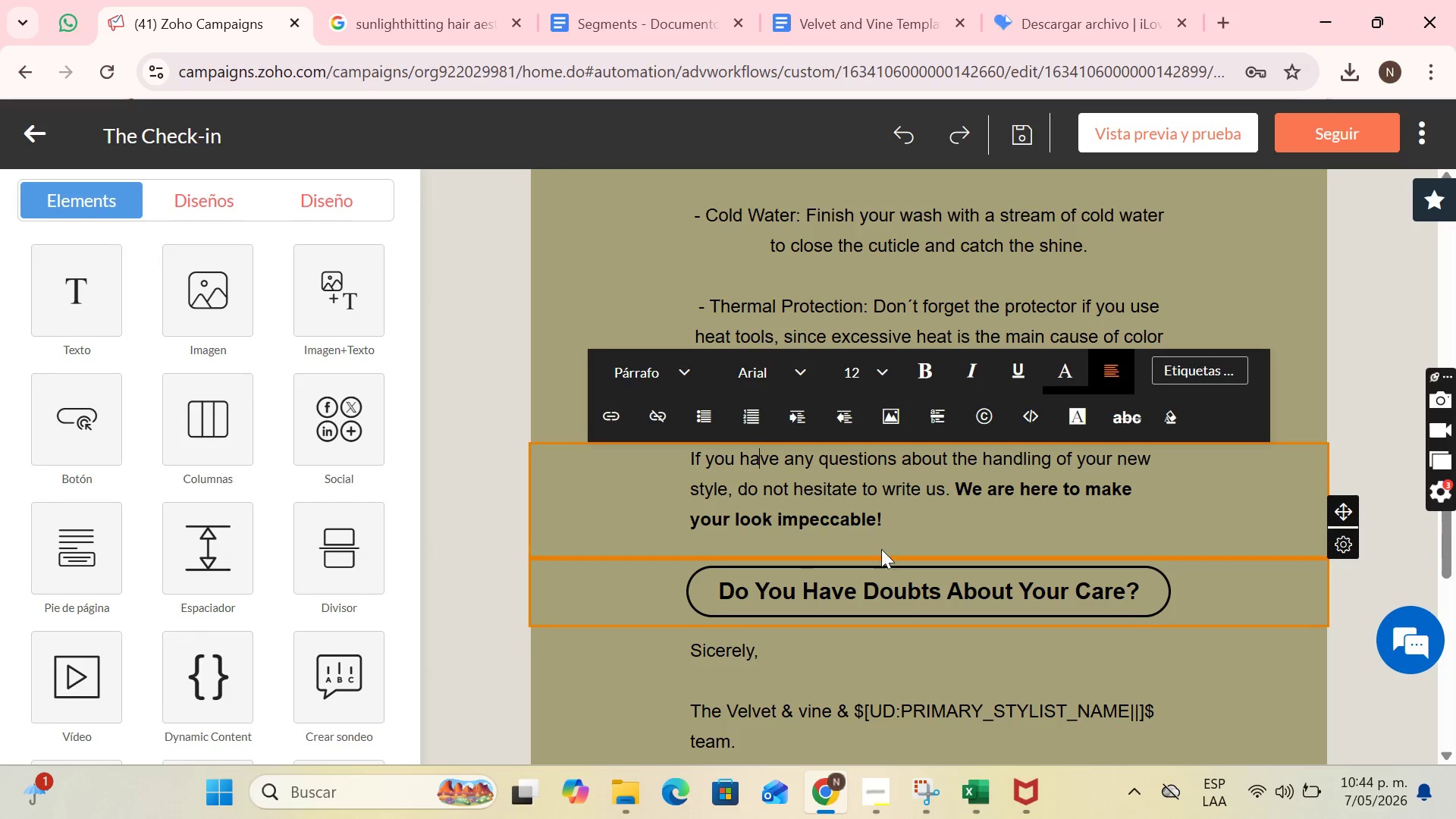 
left_click([899, 517])
 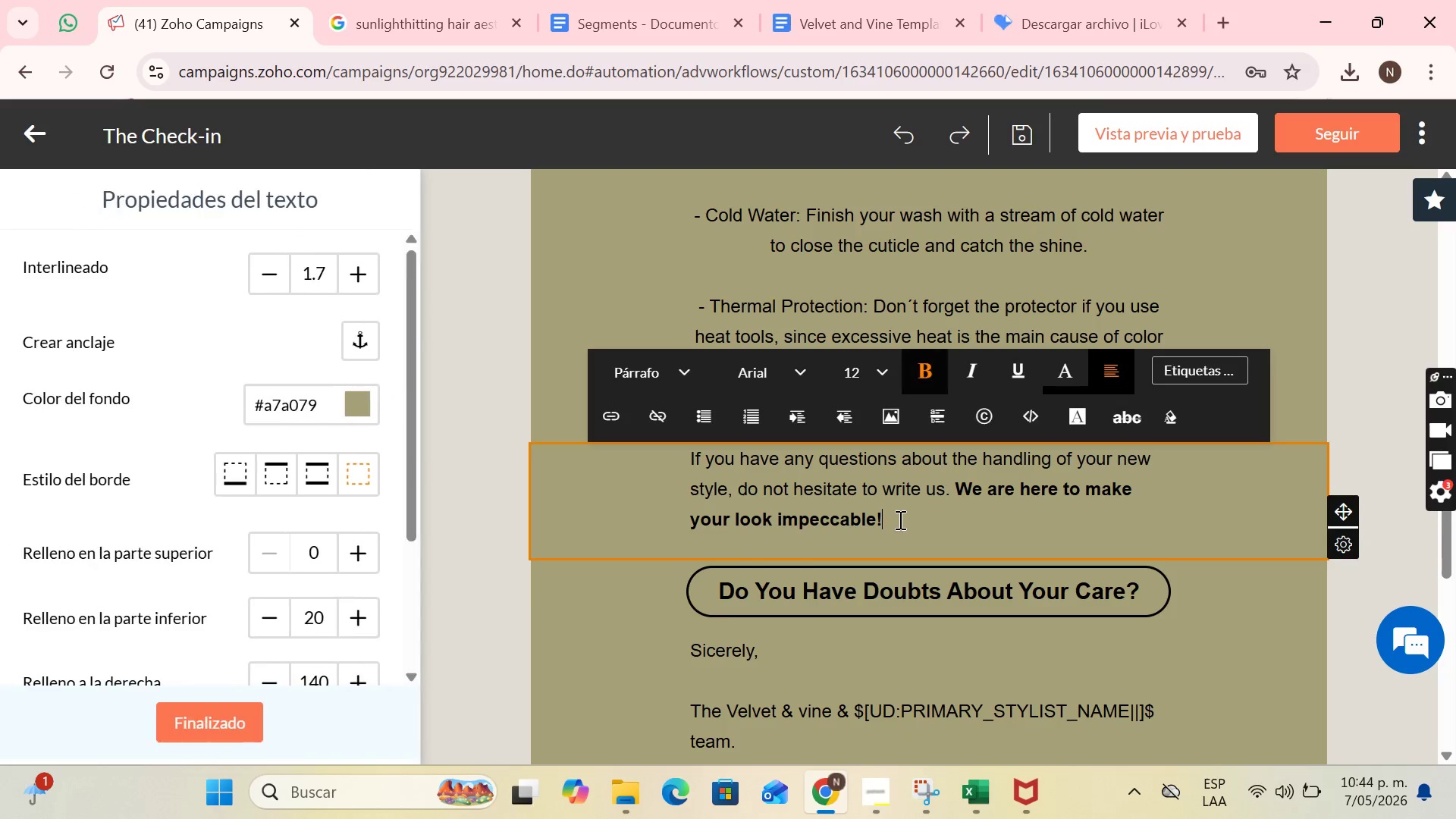 
left_click_drag(start_coordinate=[899, 519], to_coordinate=[697, 468])
 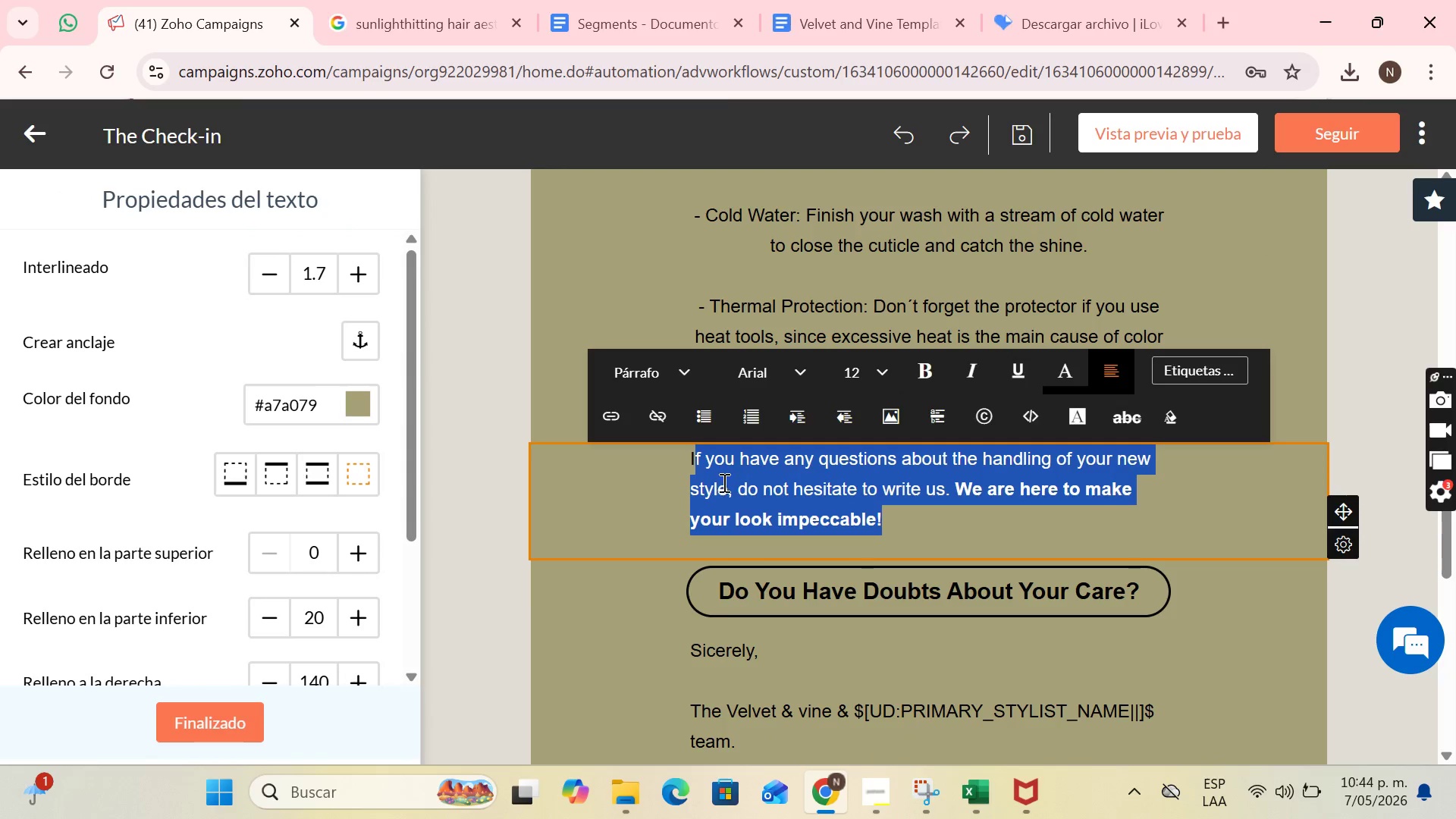 
key(Backspace)
 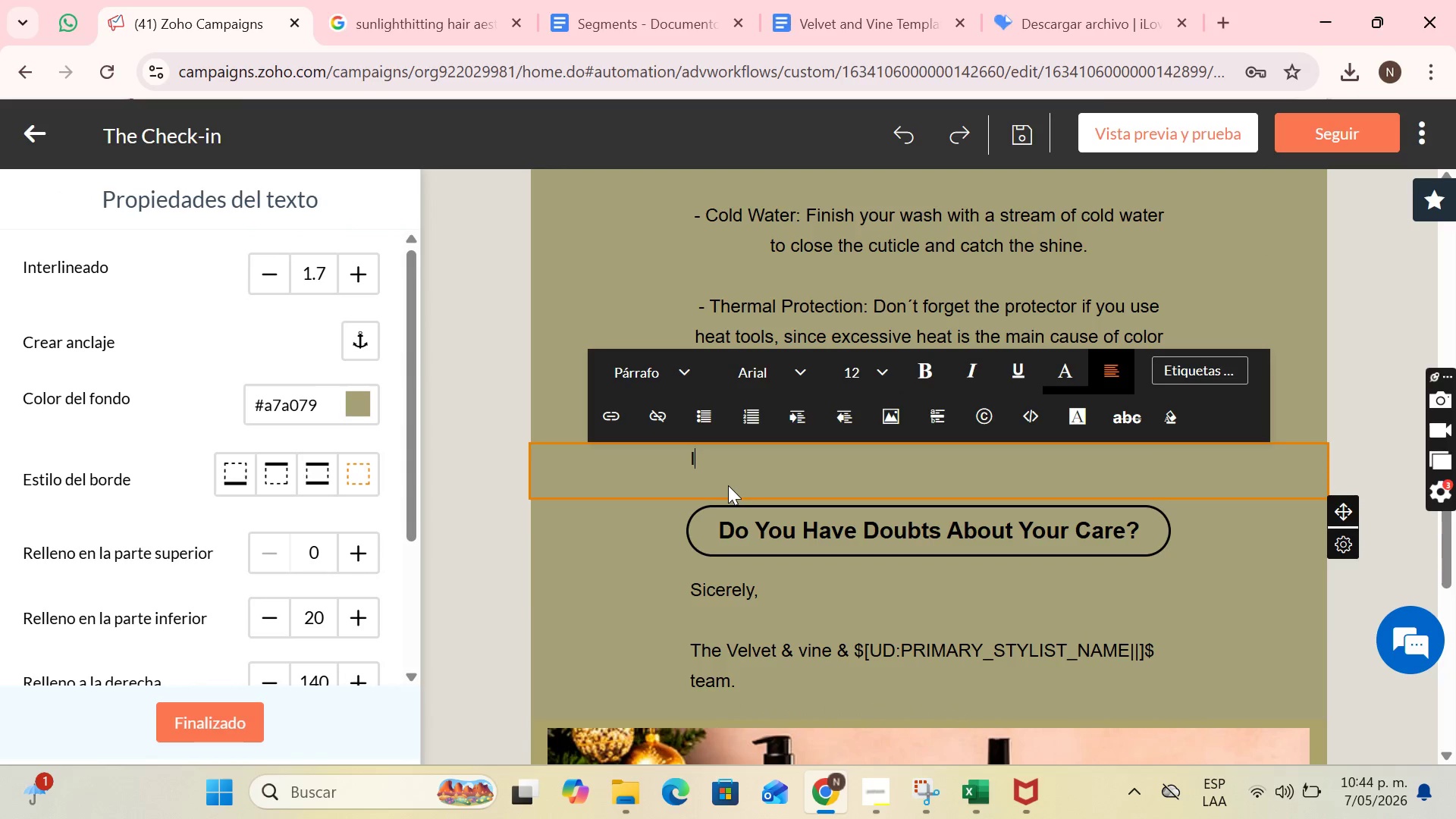 
key(CapsLock)
 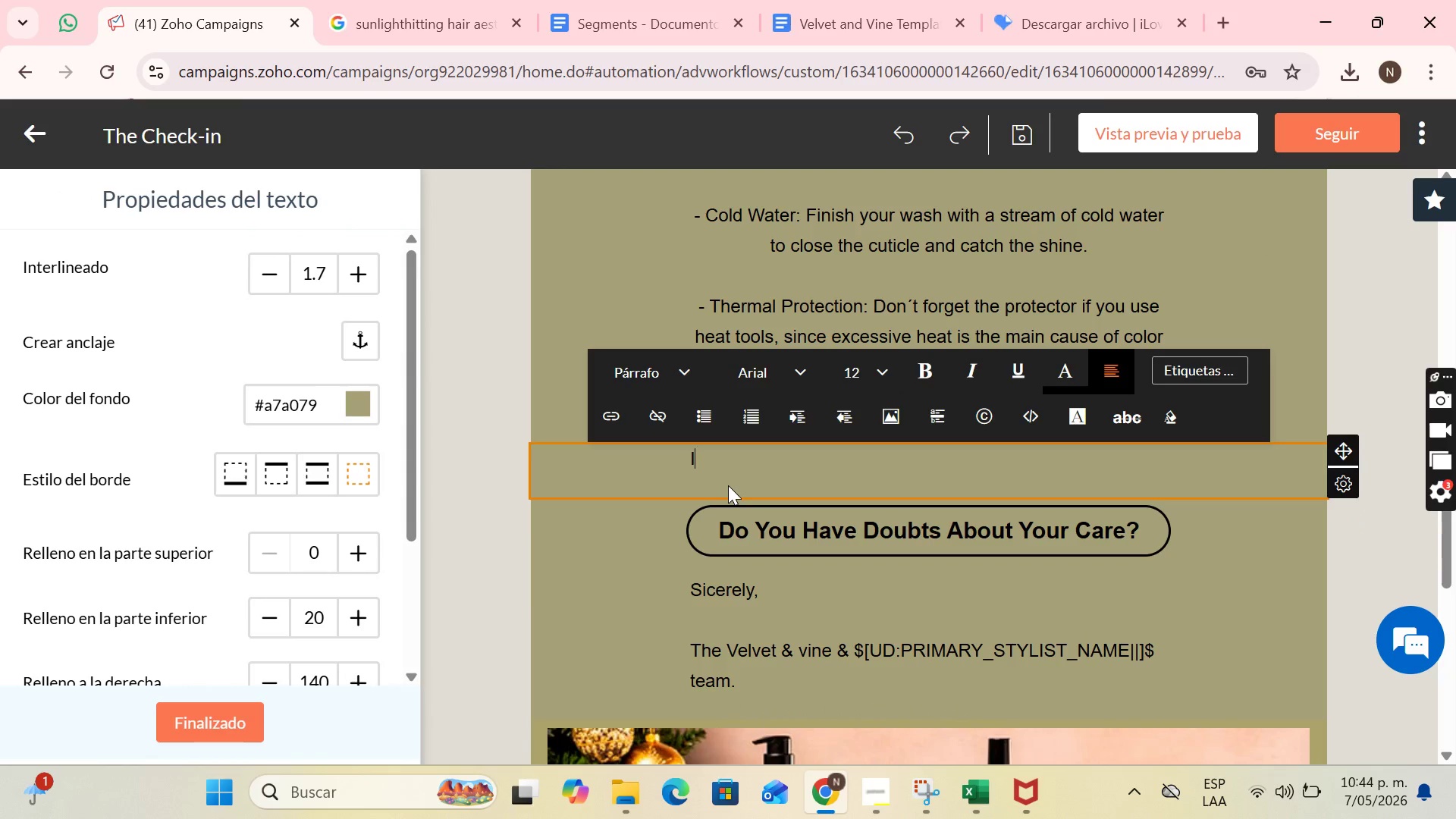 
key(M)
 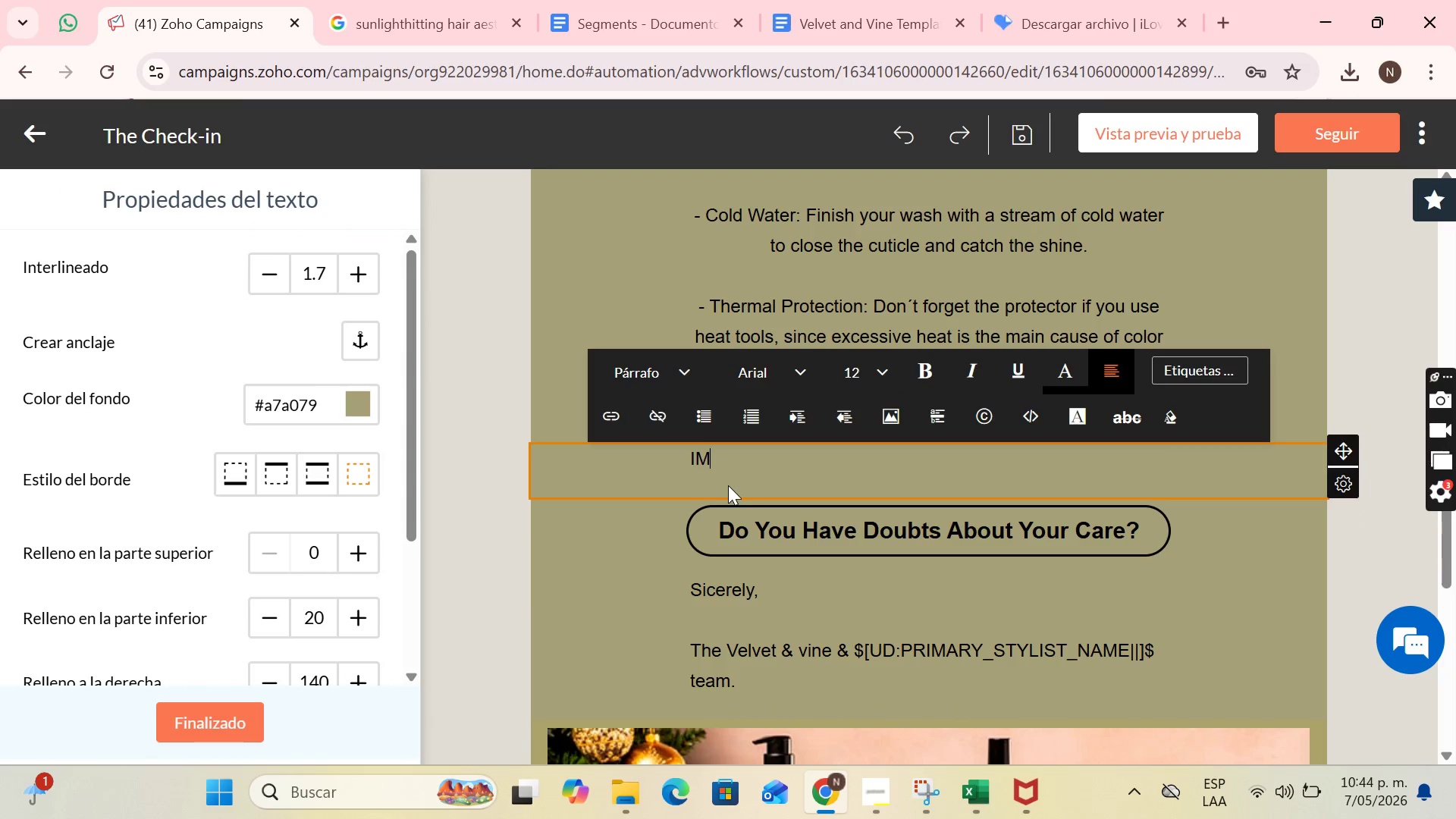 
key(CapsLock)
 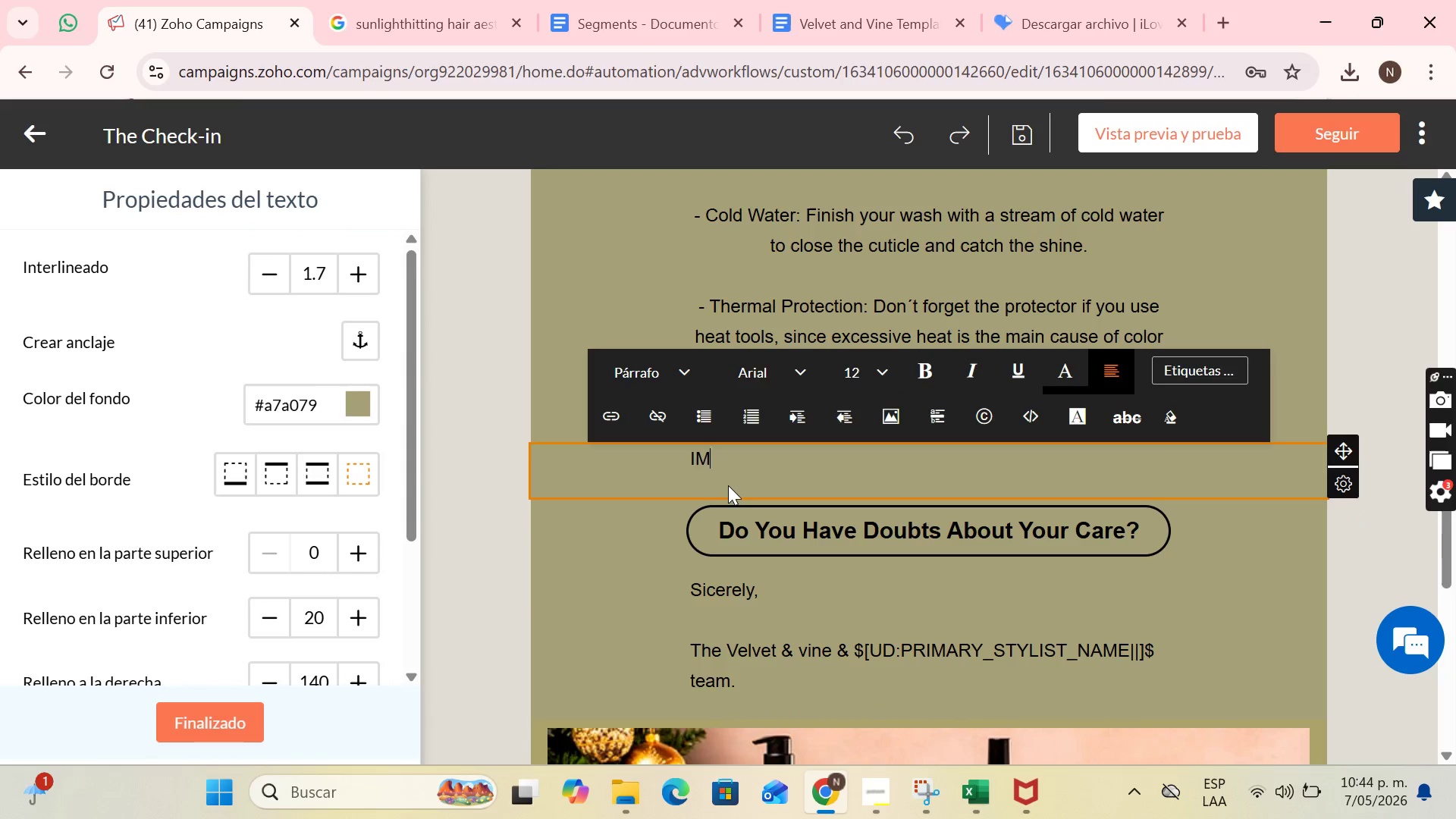 
key(A)
 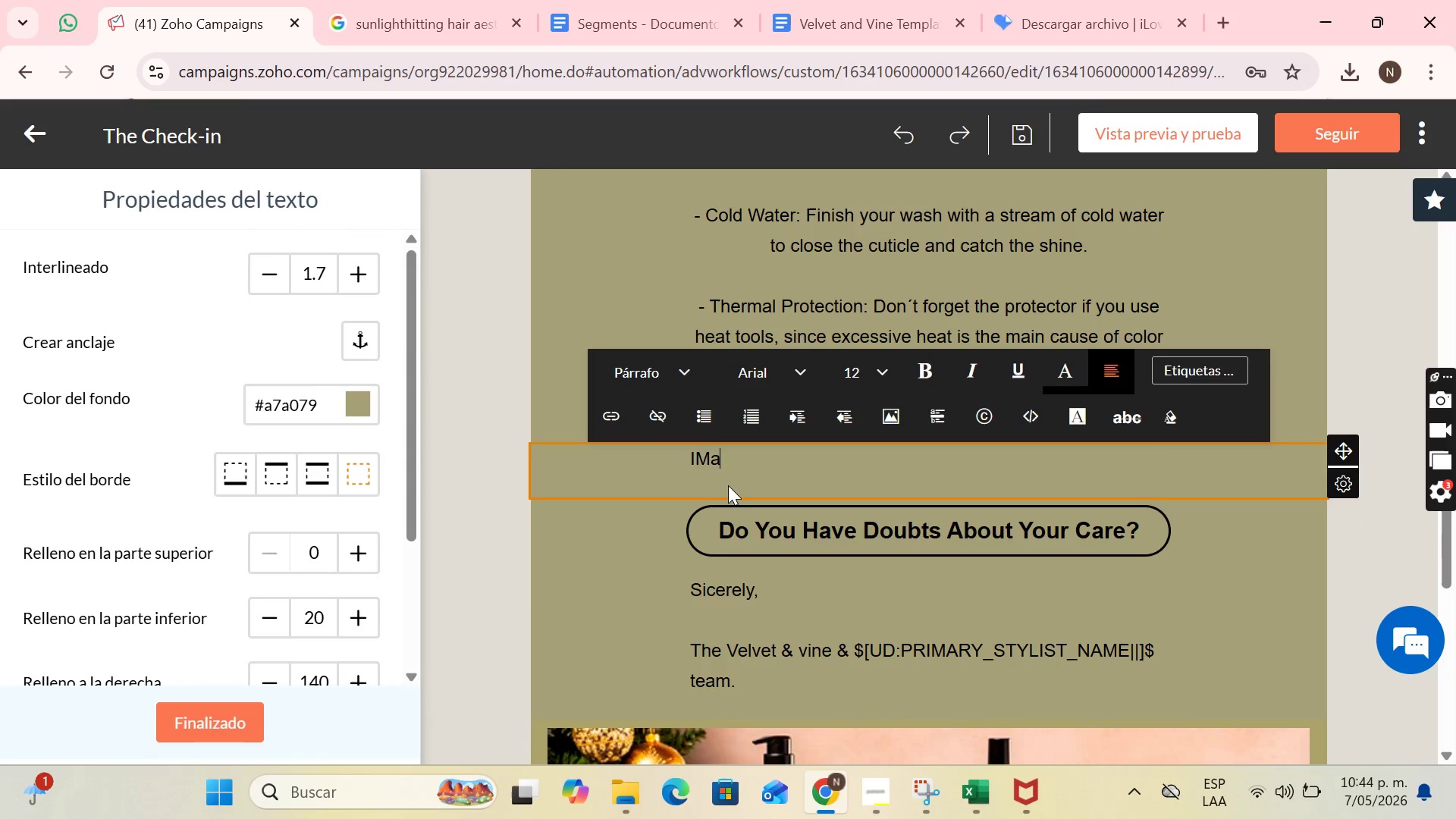 
key(ArrowLeft)
 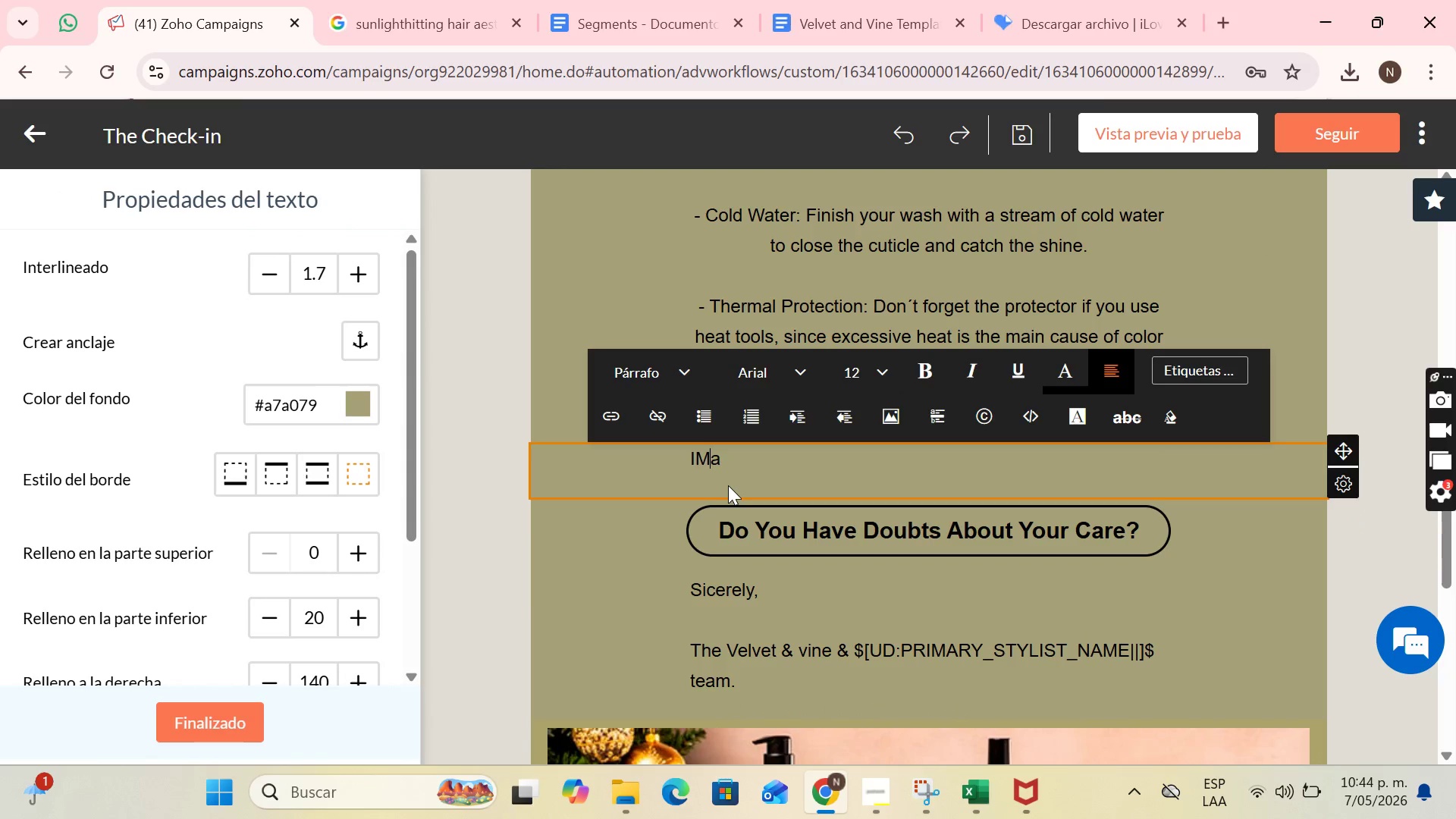 
key(ArrowLeft)
 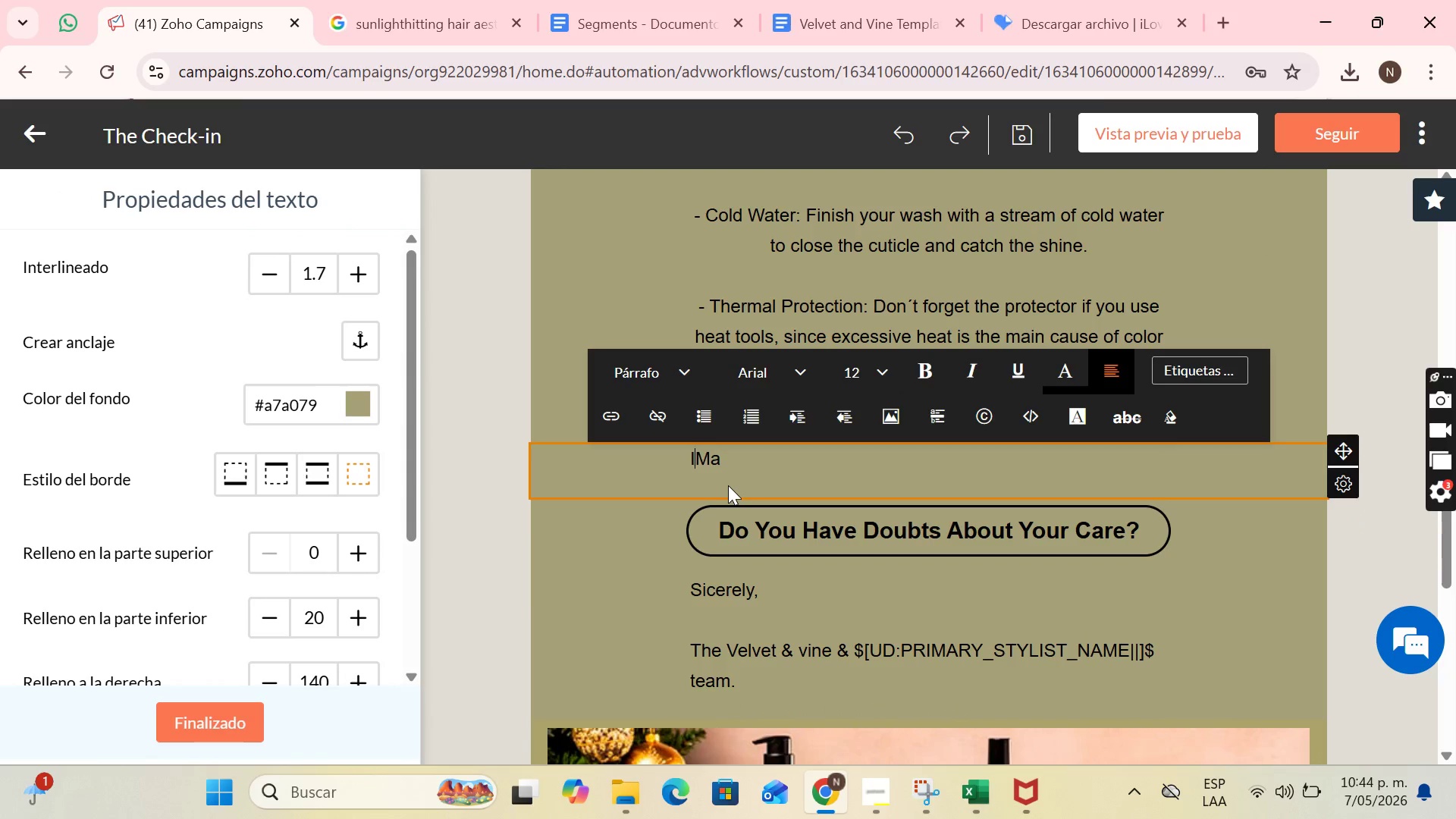 
key(ArrowLeft)
 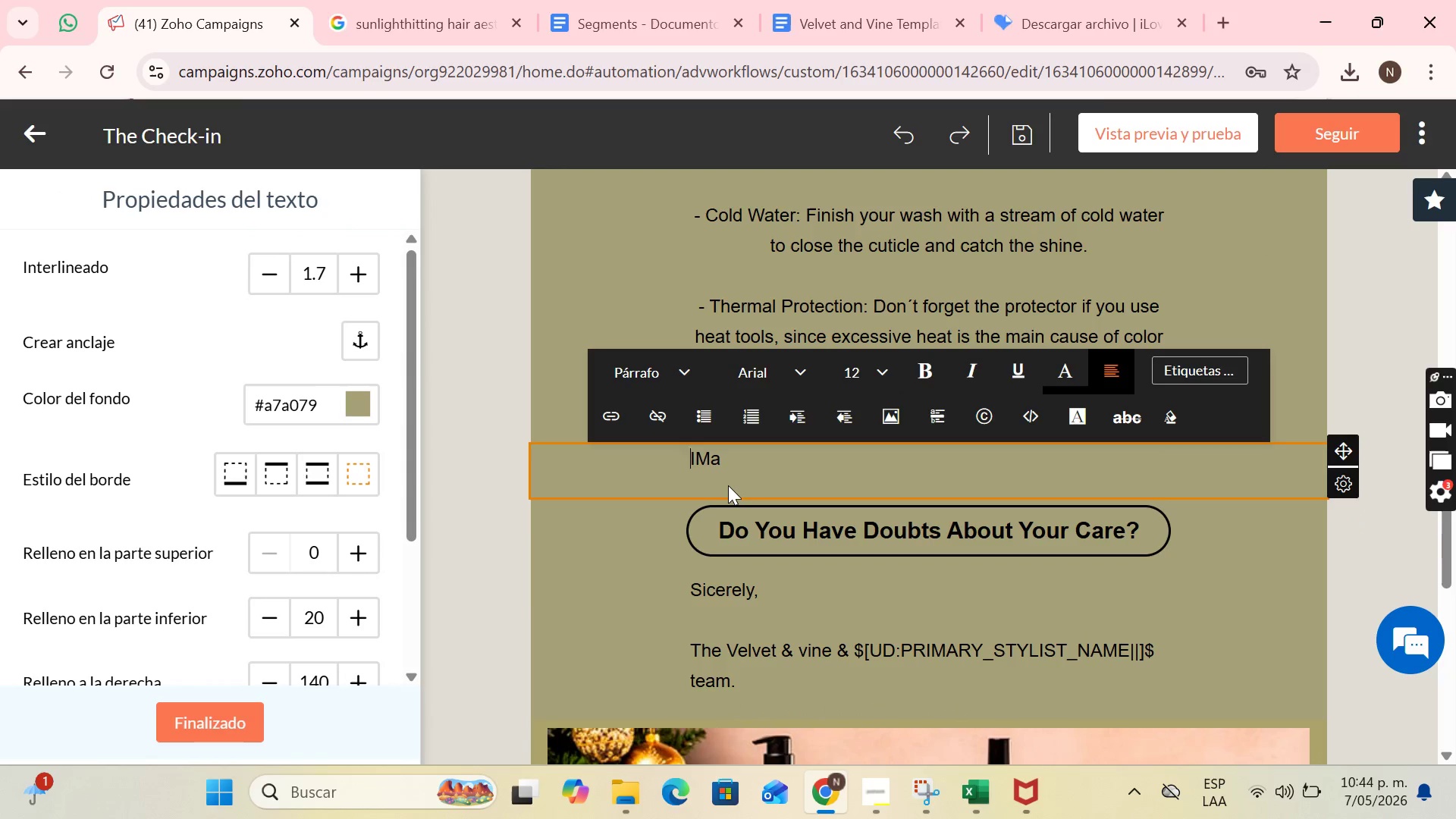 
key(ArrowRight)
 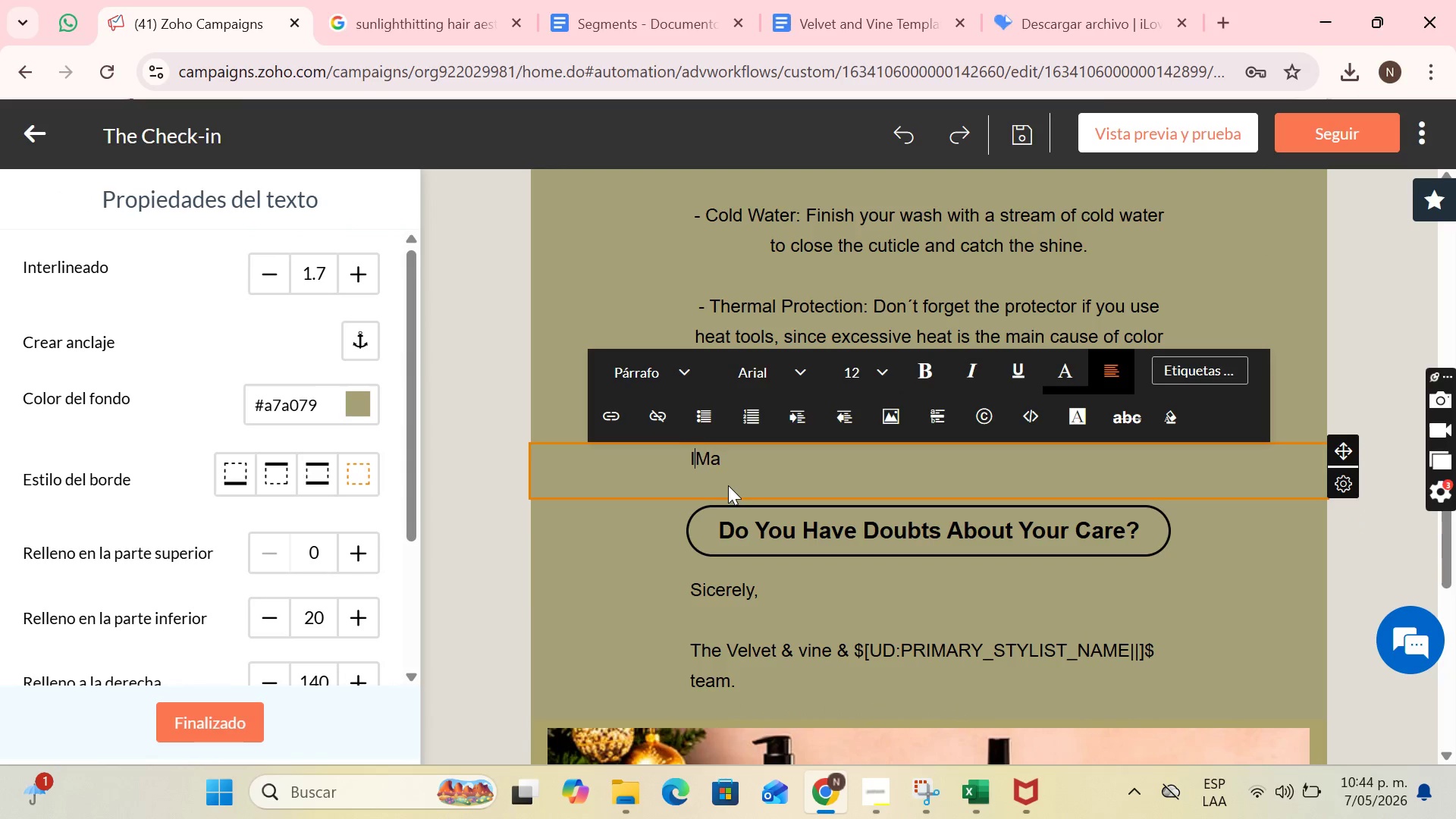 
key(Backspace)
 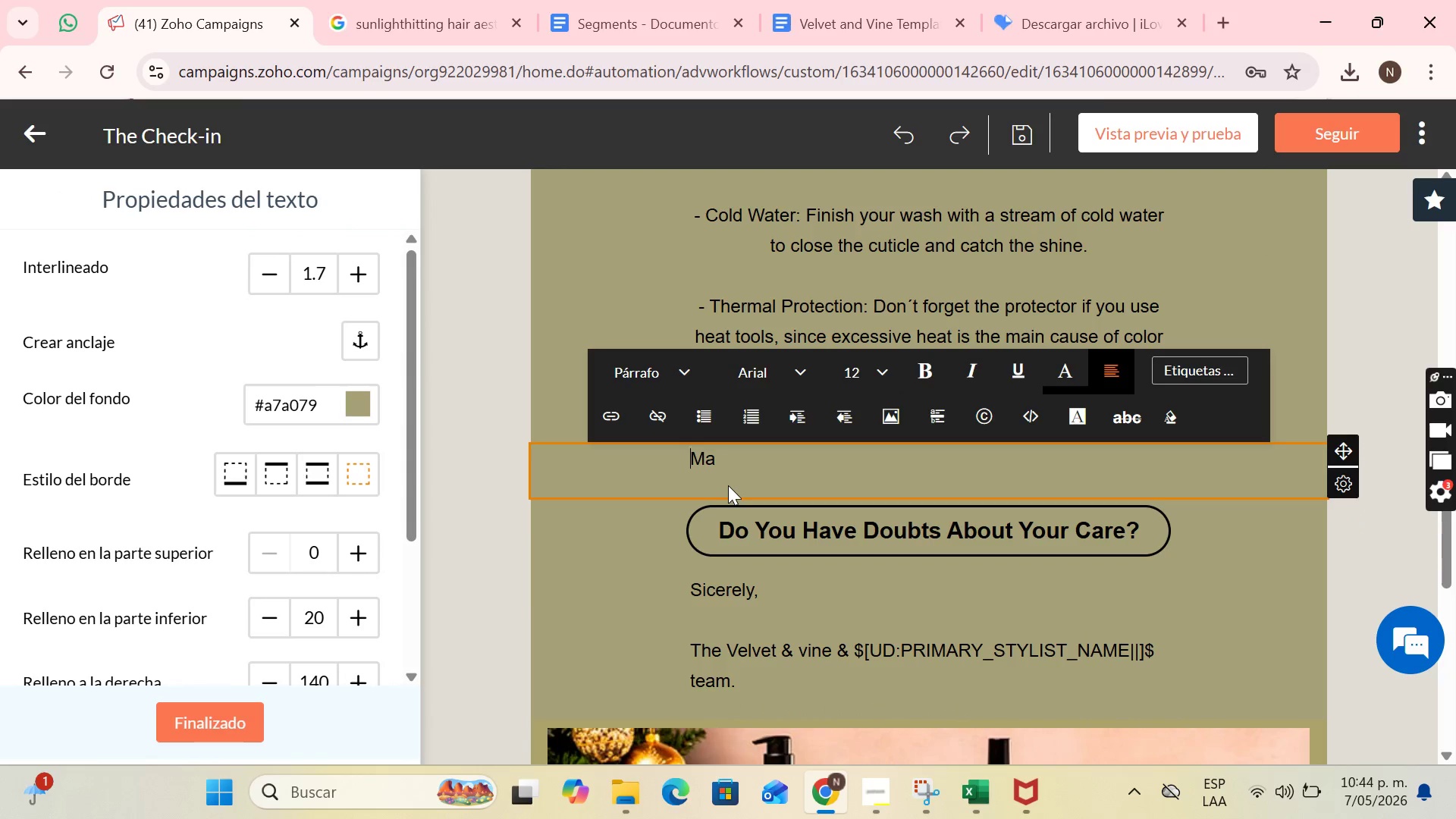 
key(ArrowRight)
 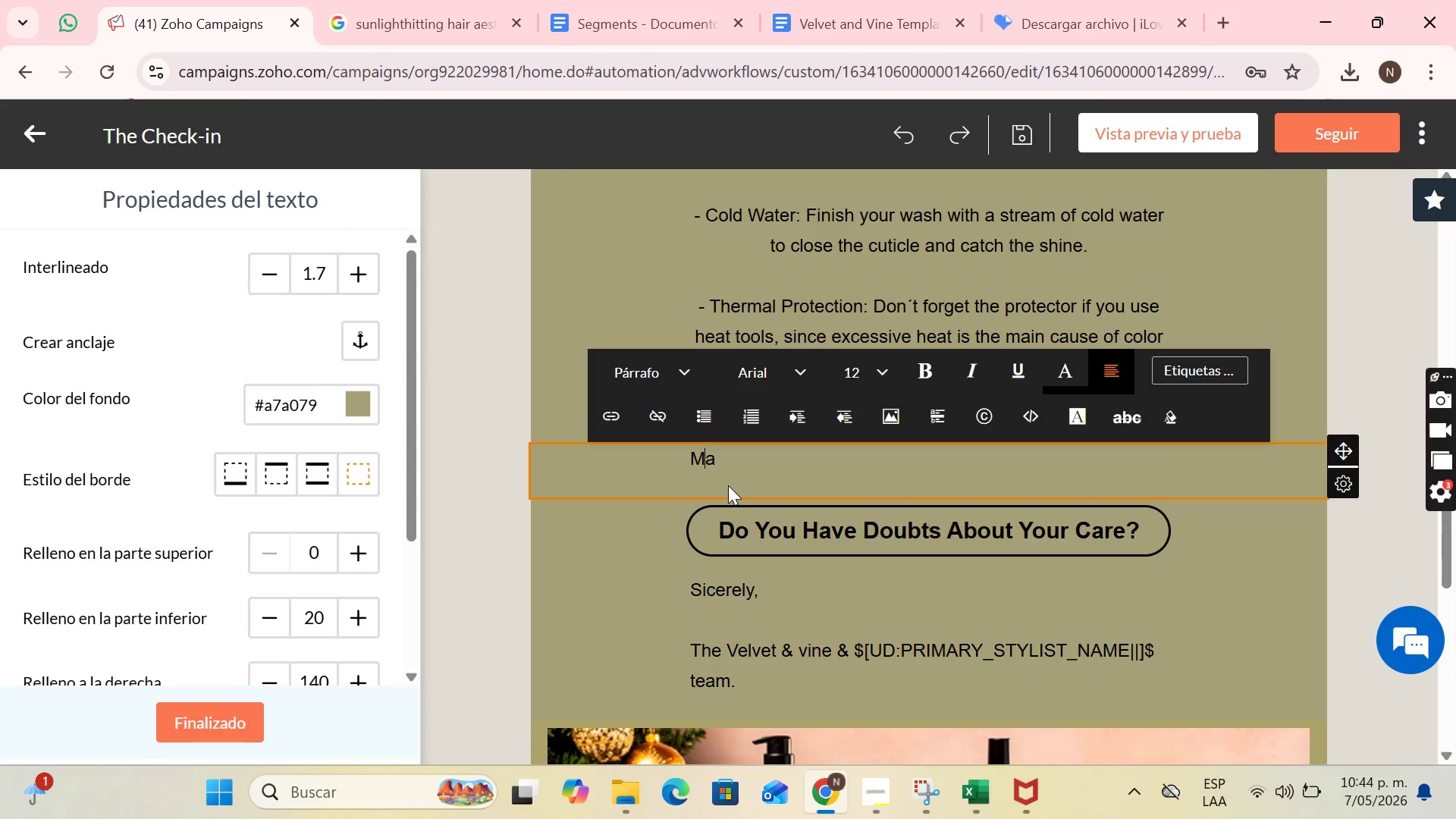 
key(ArrowRight)
 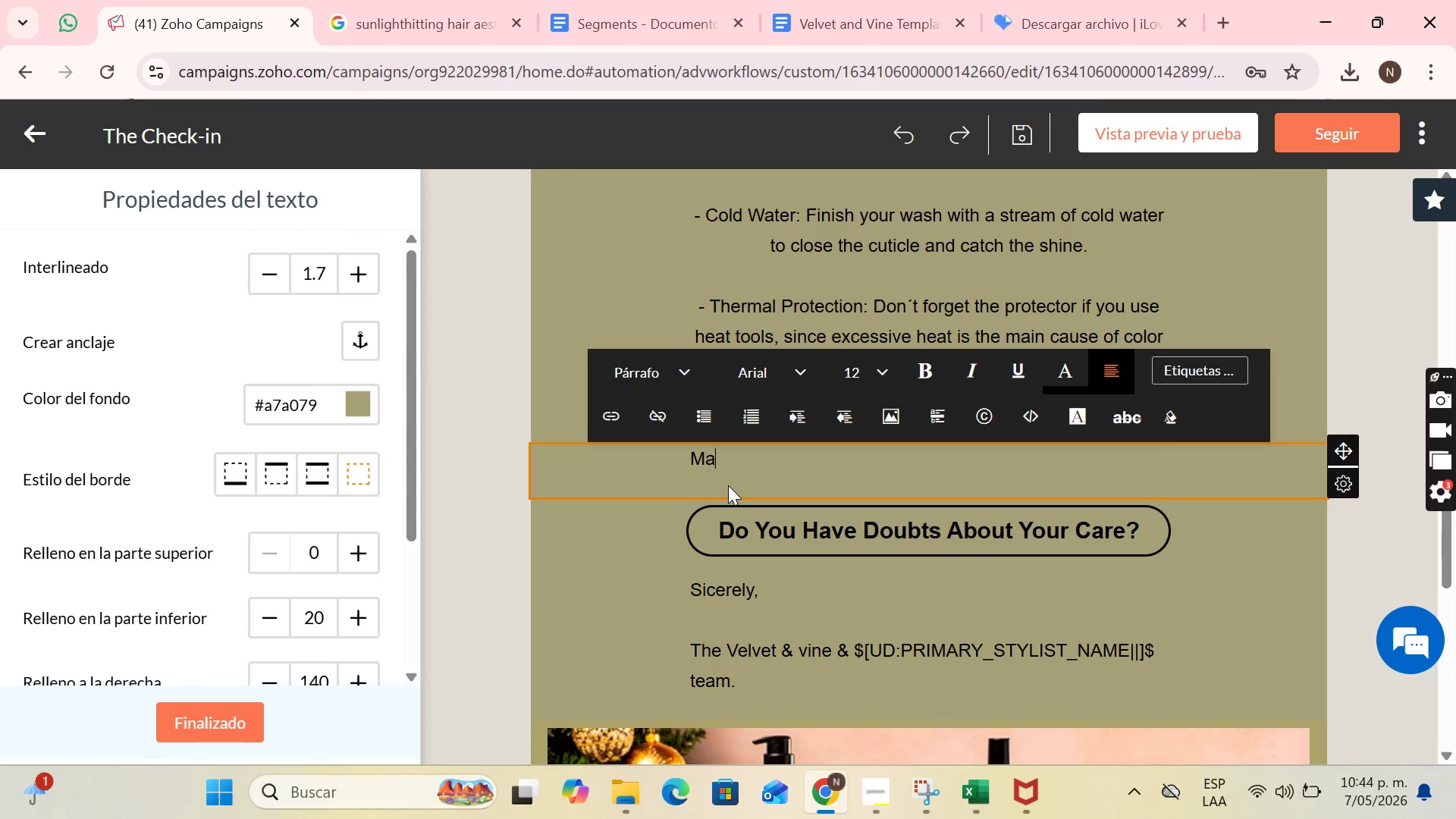 
type(intaining the heat)
key(Backspace)
type(lth of your hair fiber is teamwork. Keep Shi)
key(Backspace)
key(Backspace)
key(Backspace)
type(shining)
 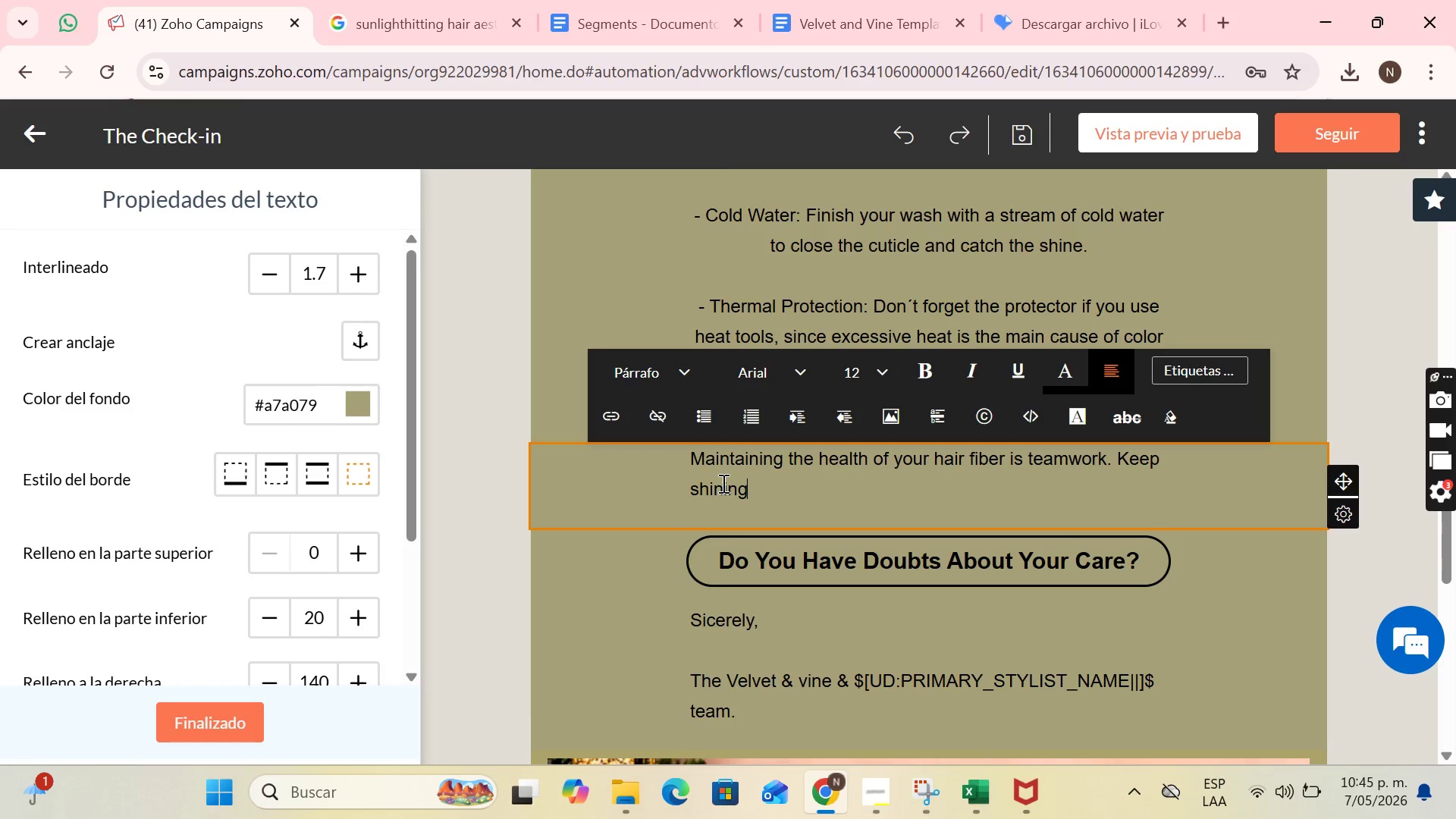 
key(Shift+1)
 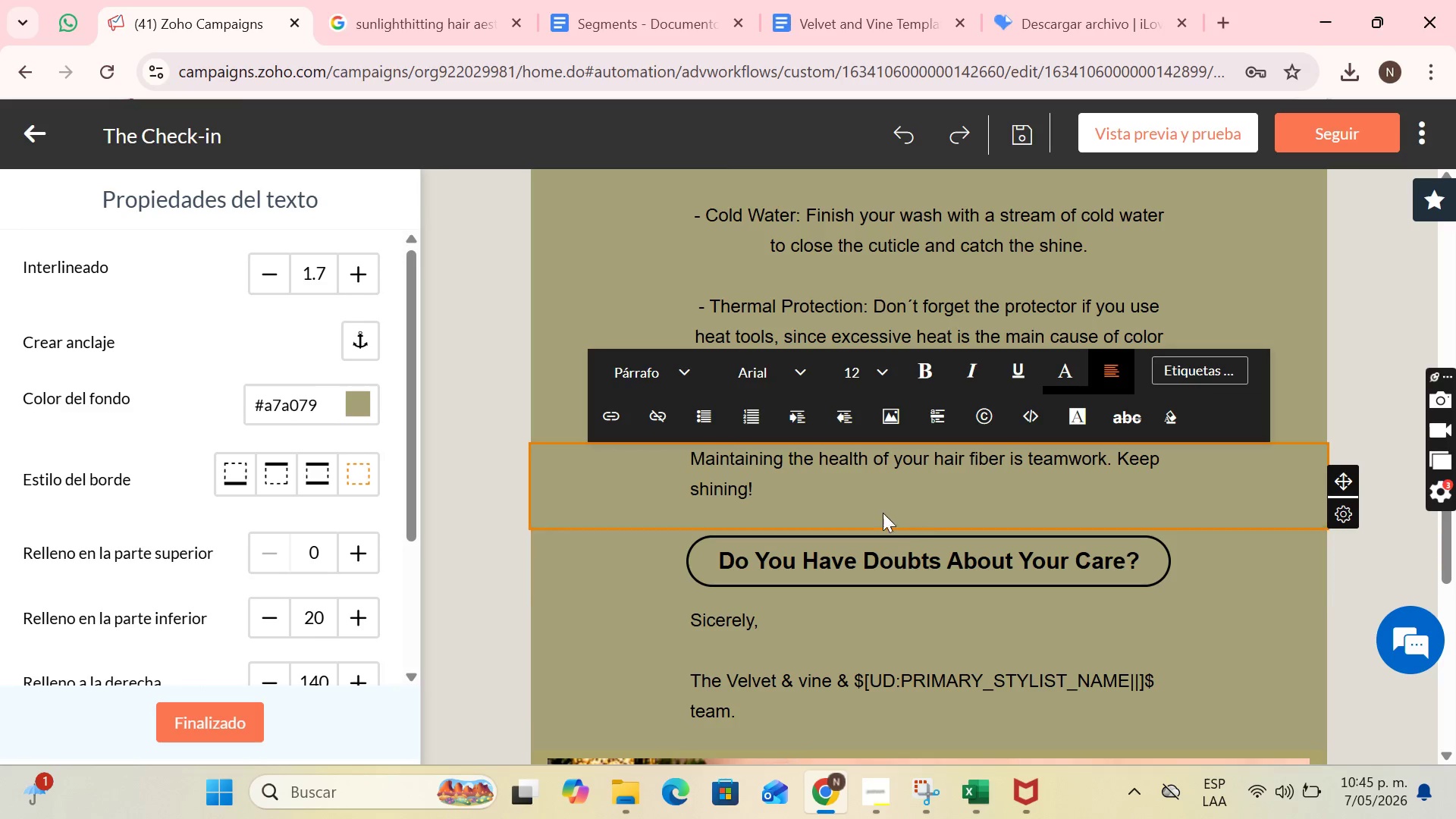 
left_click_drag(start_coordinate=[814, 490], to_coordinate=[686, 458])
 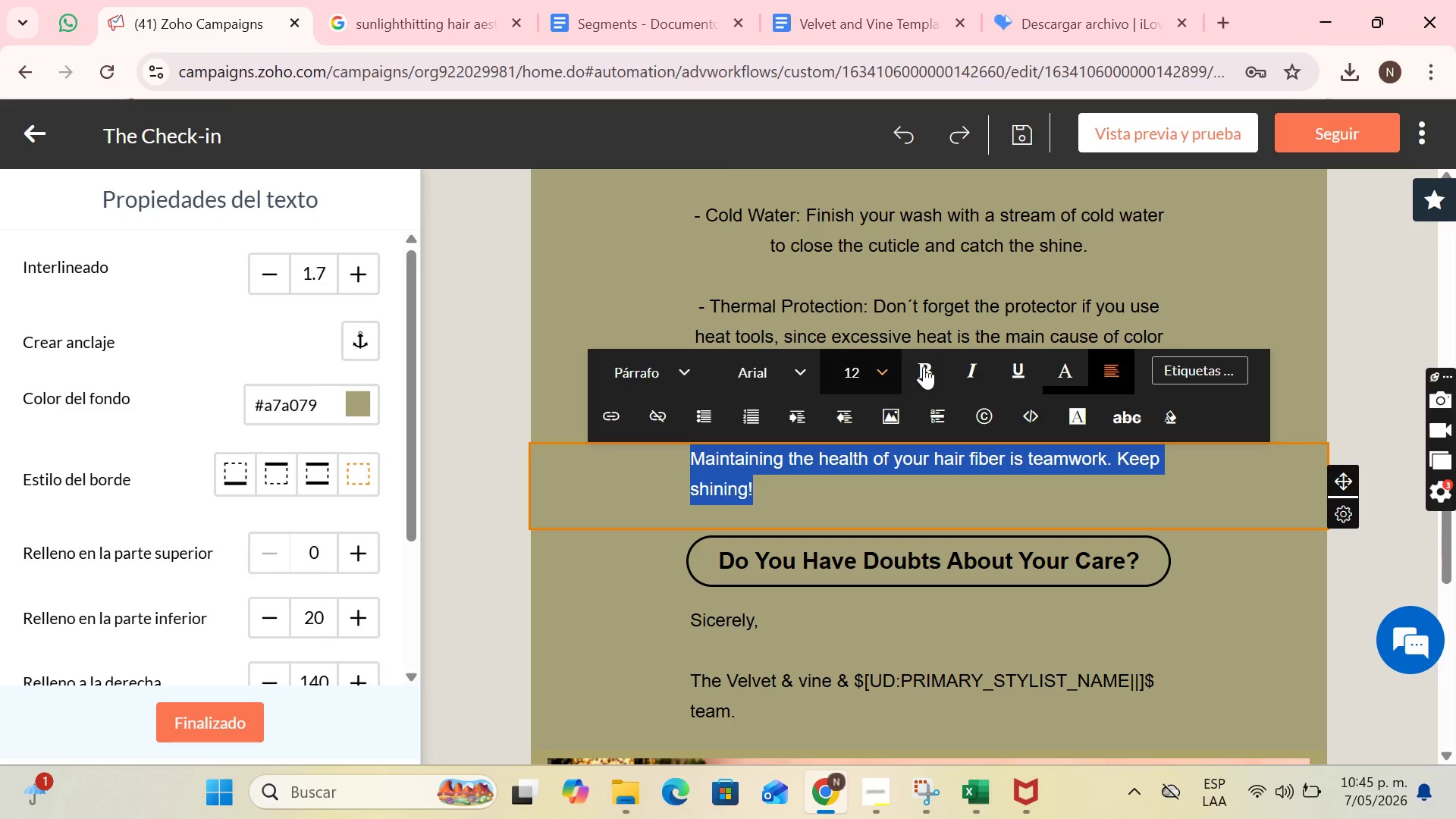 
left_click([934, 366])
 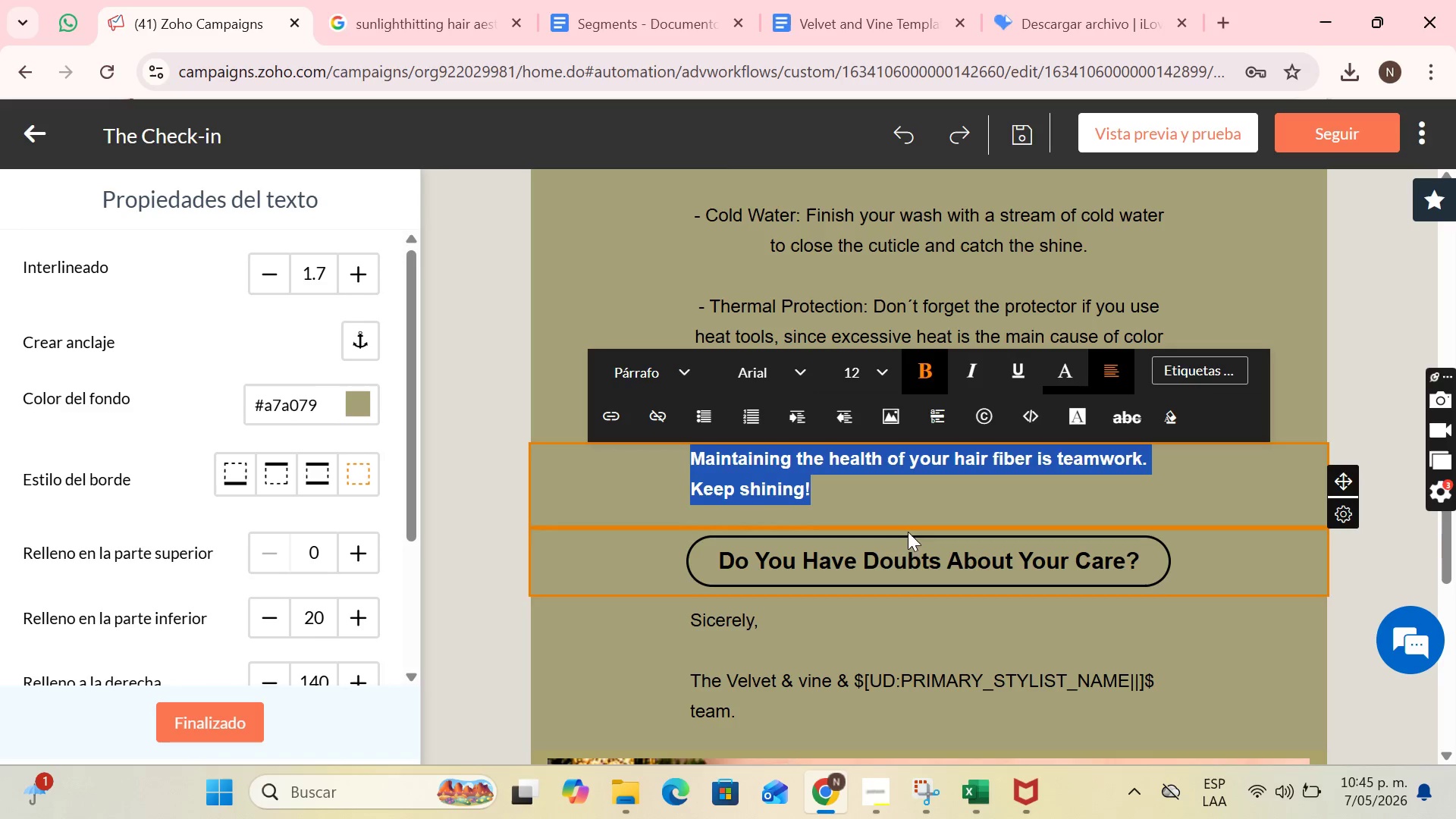 
left_click([905, 517])
 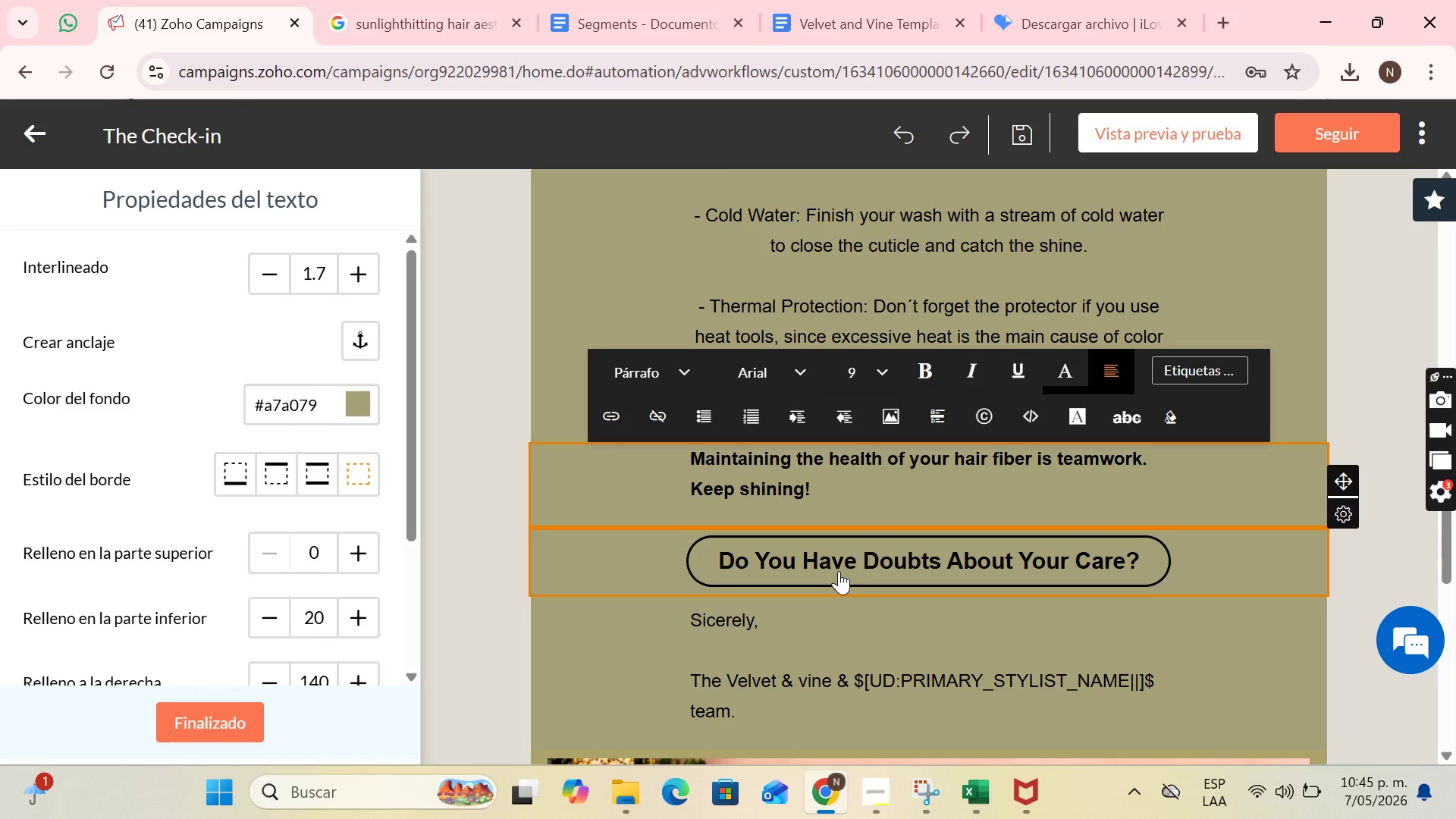 
left_click([1273, 645])
 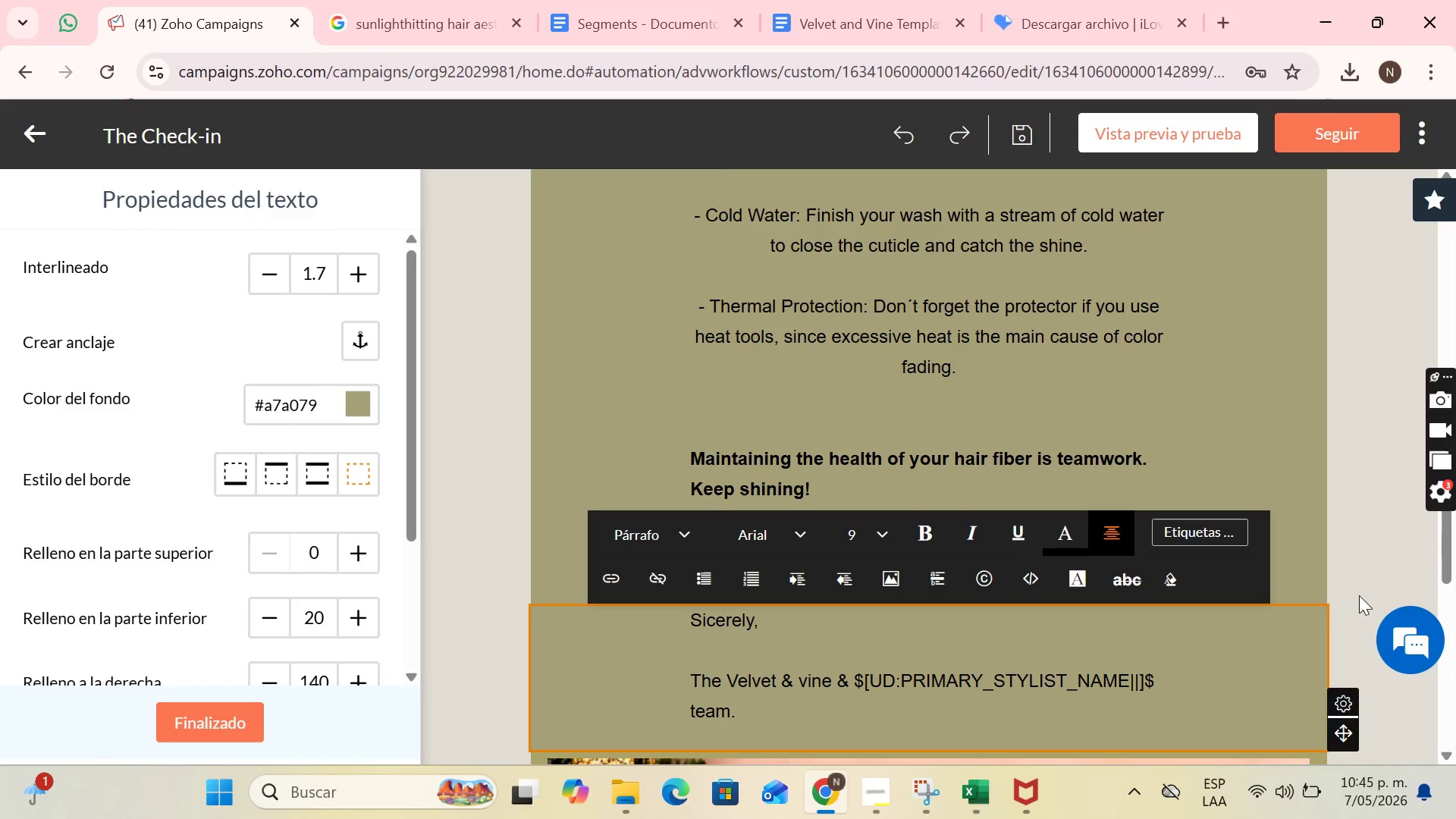 
left_click([1348, 693])
 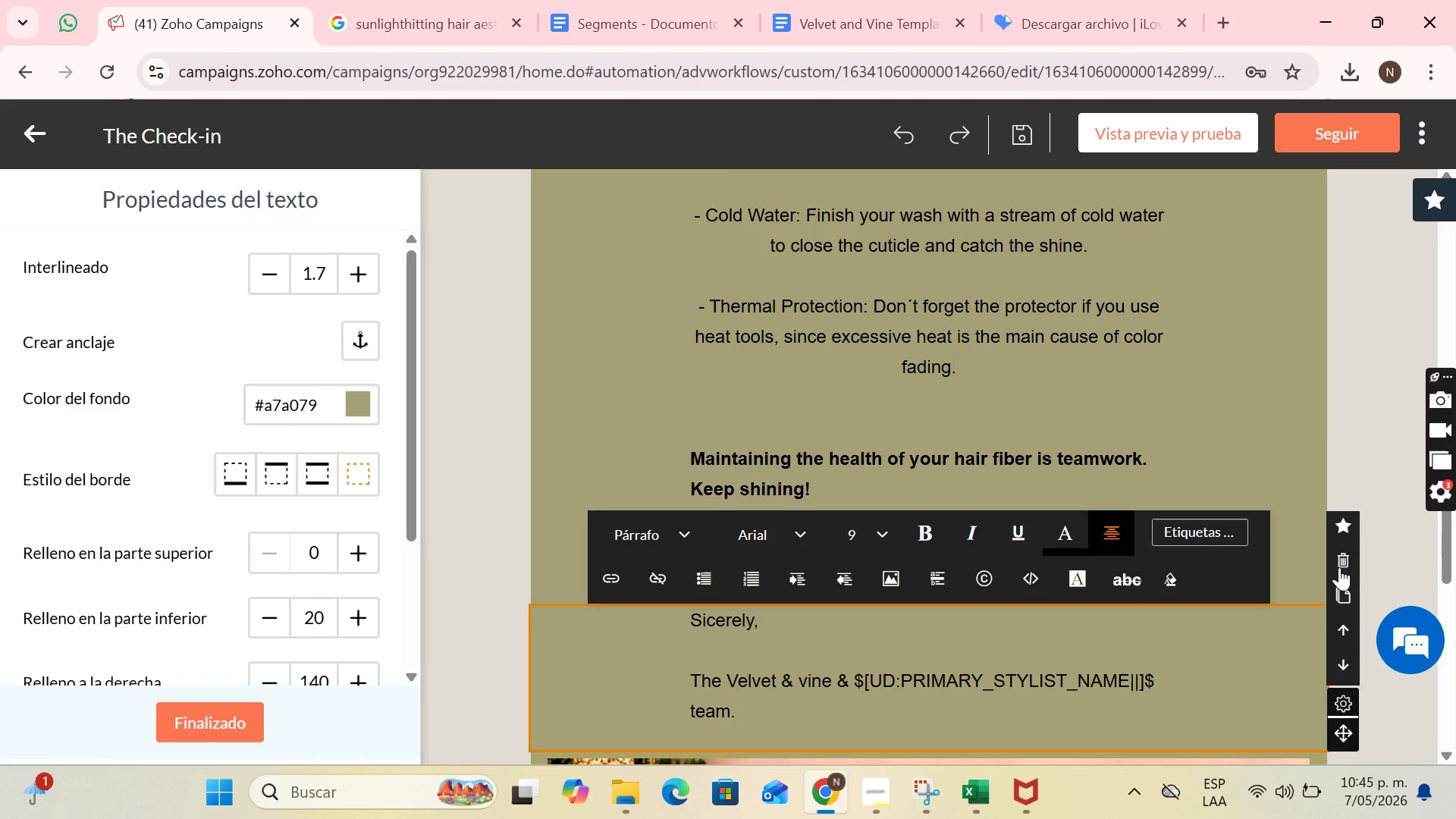 
left_click([1339, 566])
 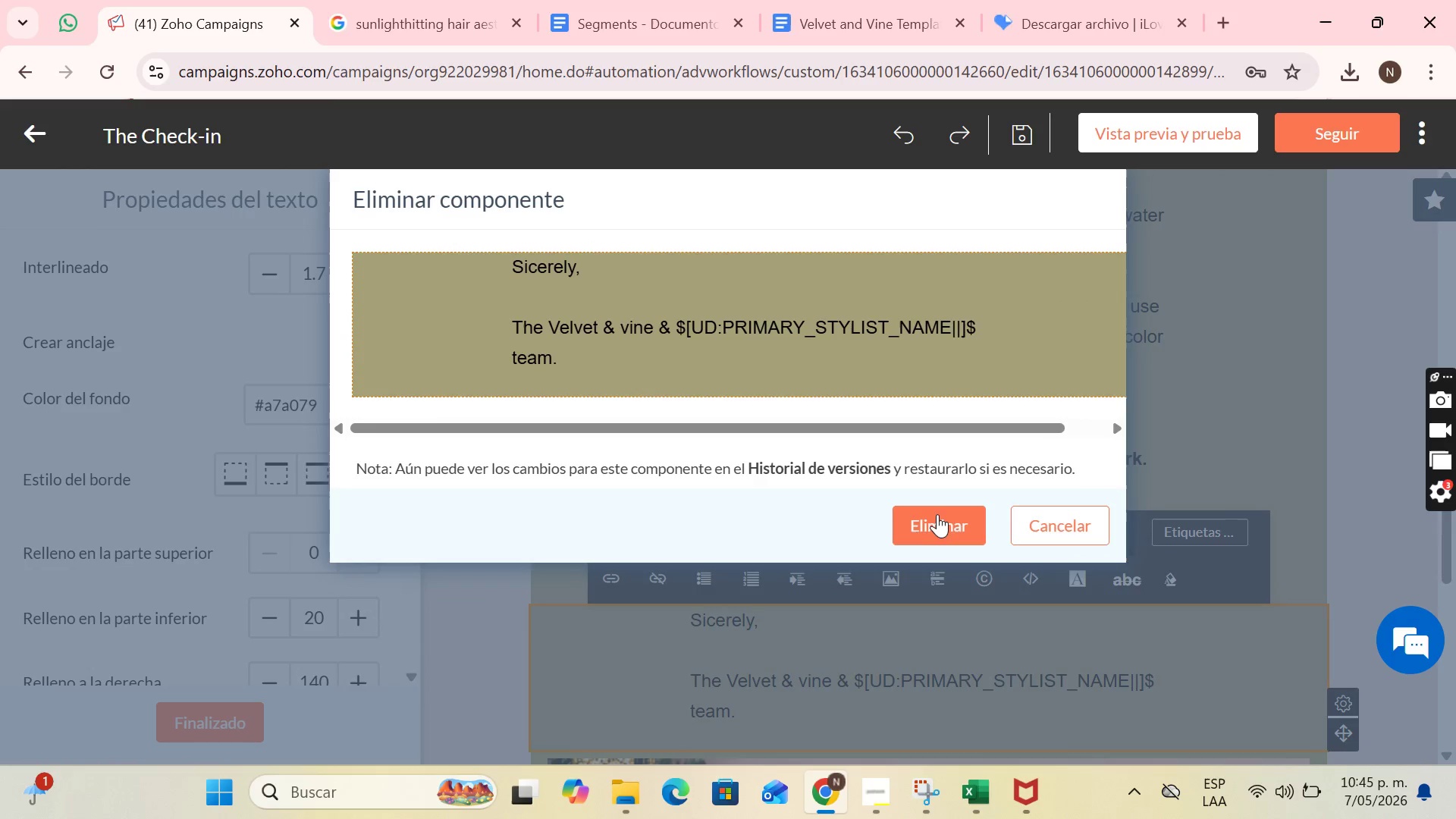 
left_click([932, 513])
 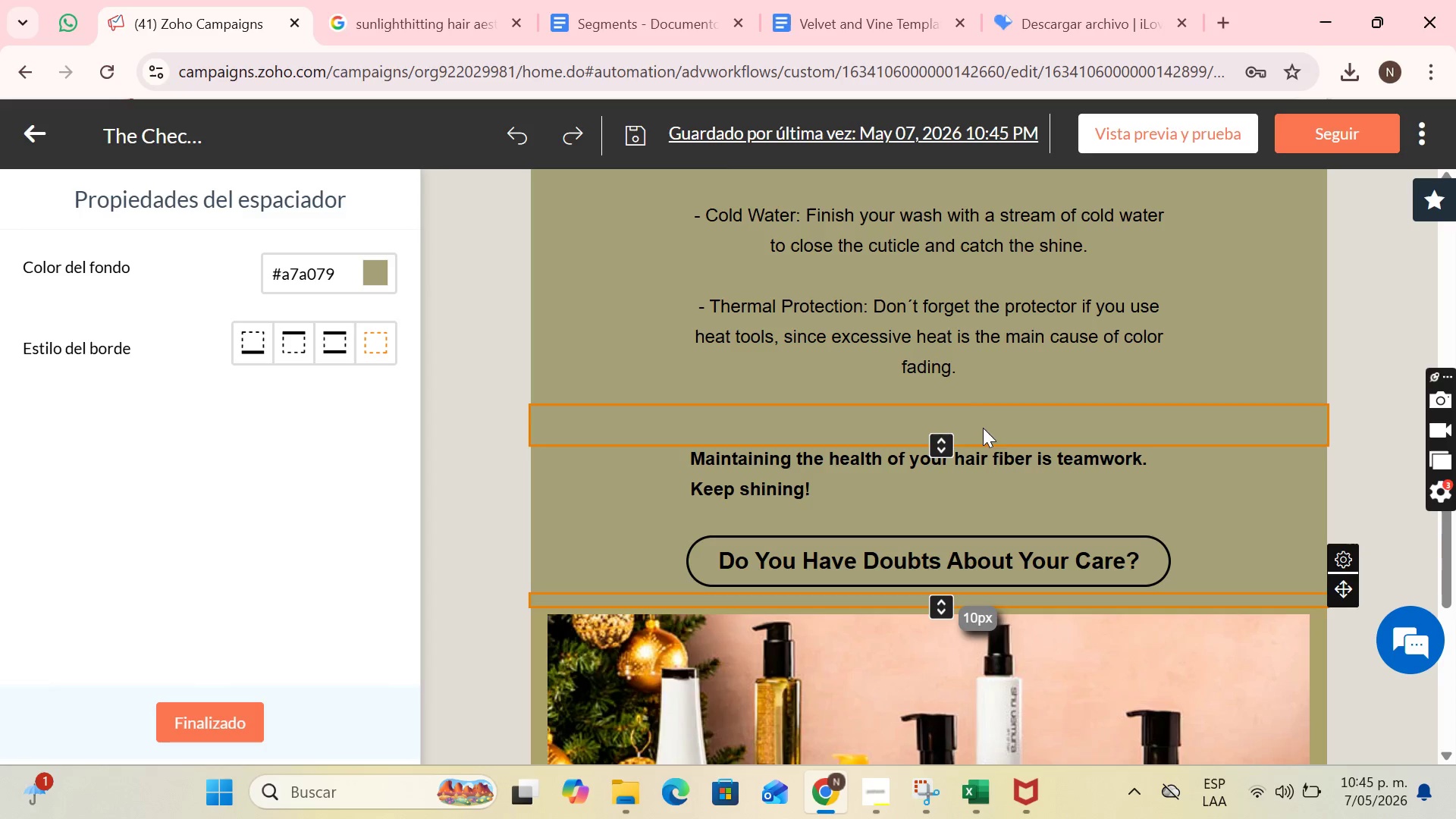 
left_click_drag(start_coordinate=[946, 440], to_coordinate=[942, 430])
 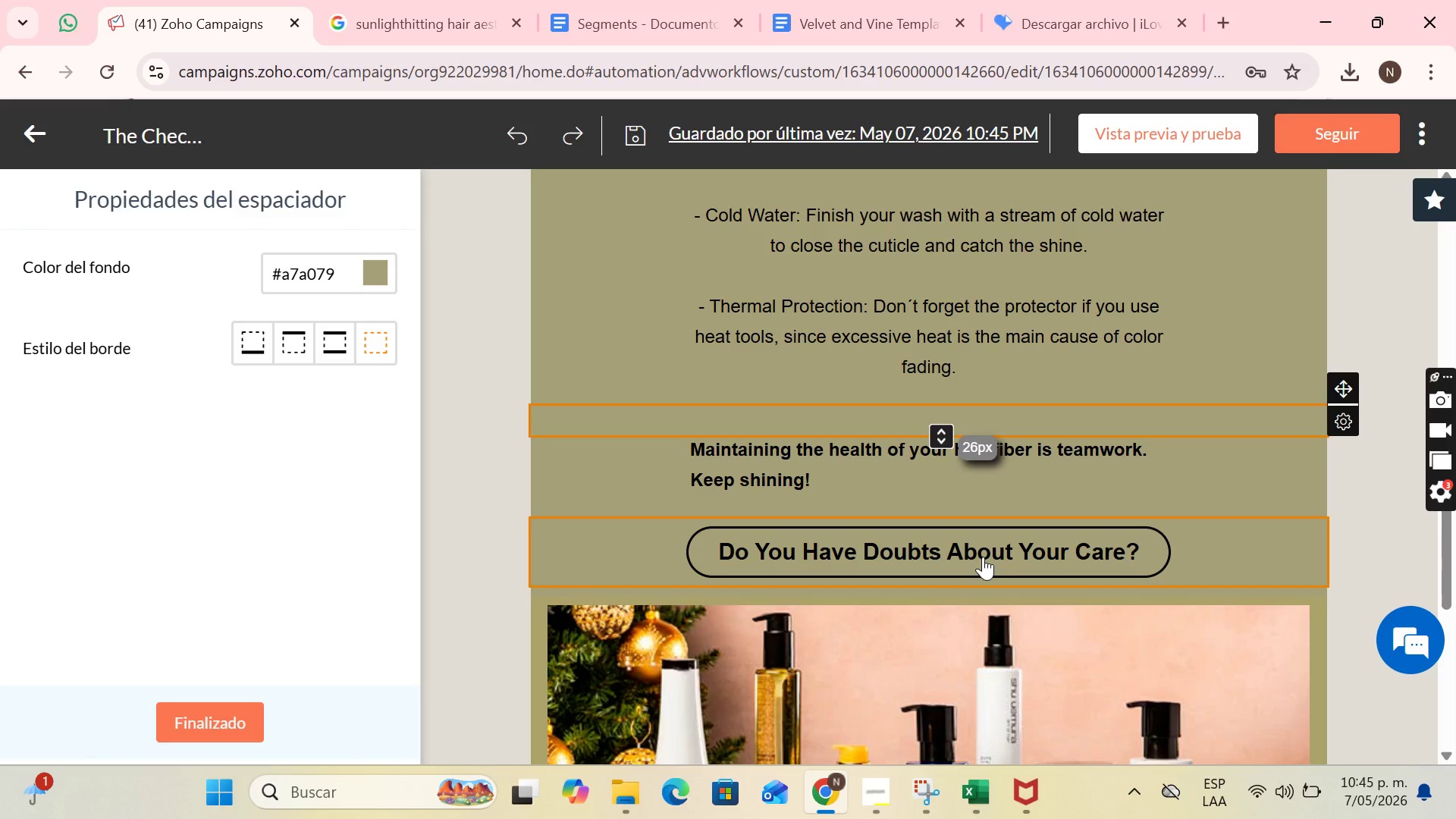 
left_click([977, 554])
 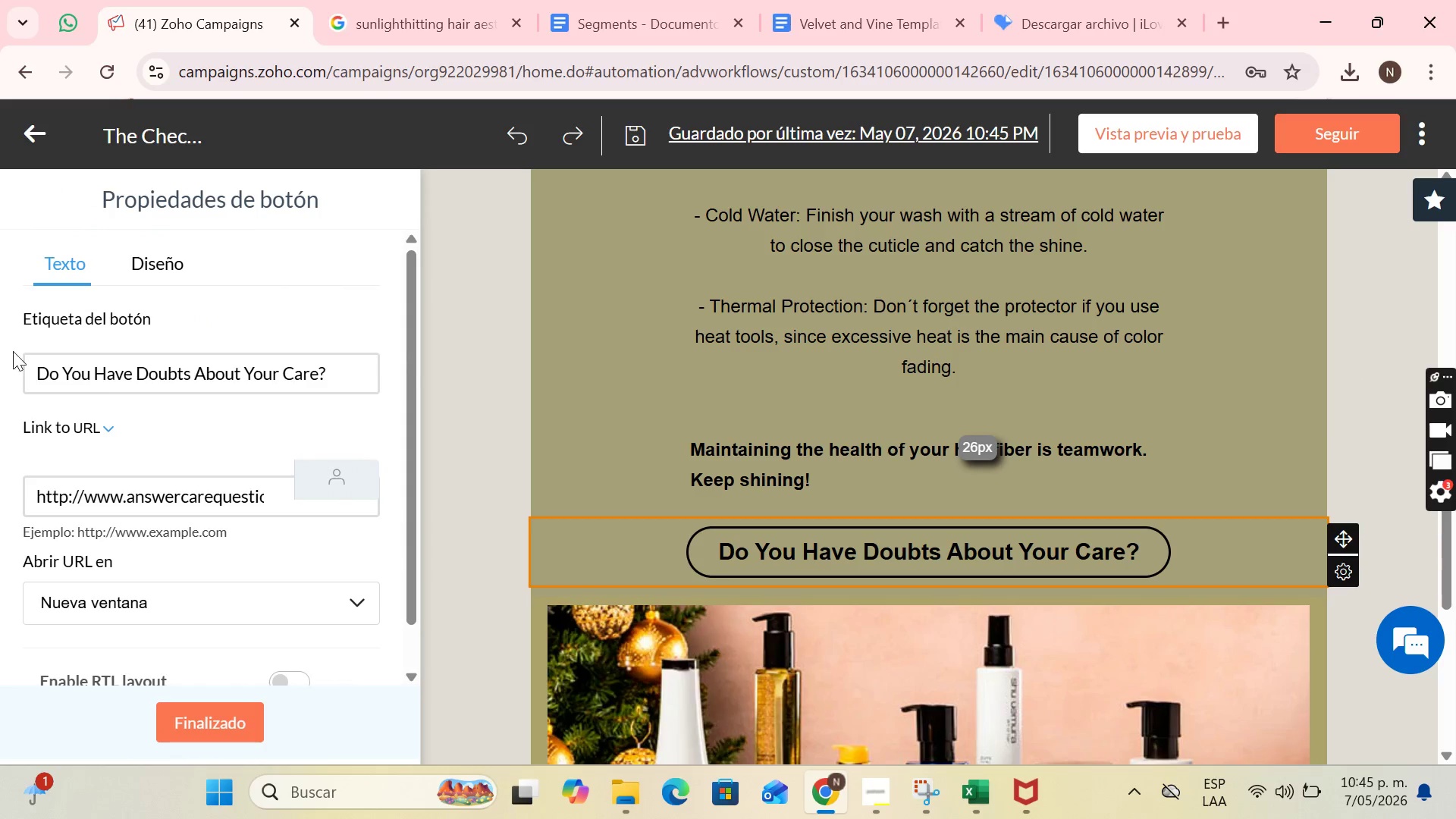 
left_click_drag(start_coordinate=[331, 369], to_coordinate=[11, 401])
 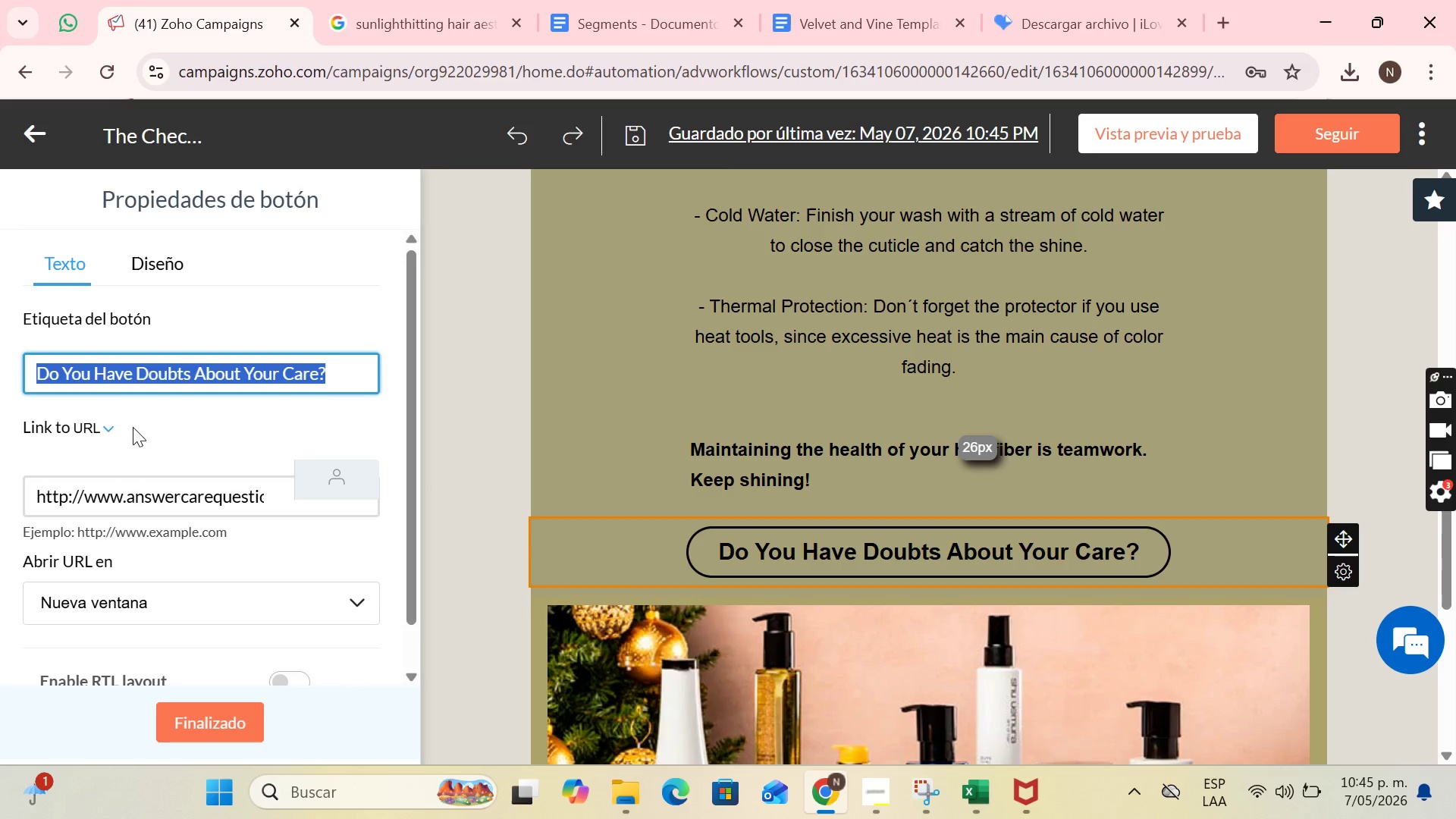 
key(Backspace)
type(Explore Shine Tips)
 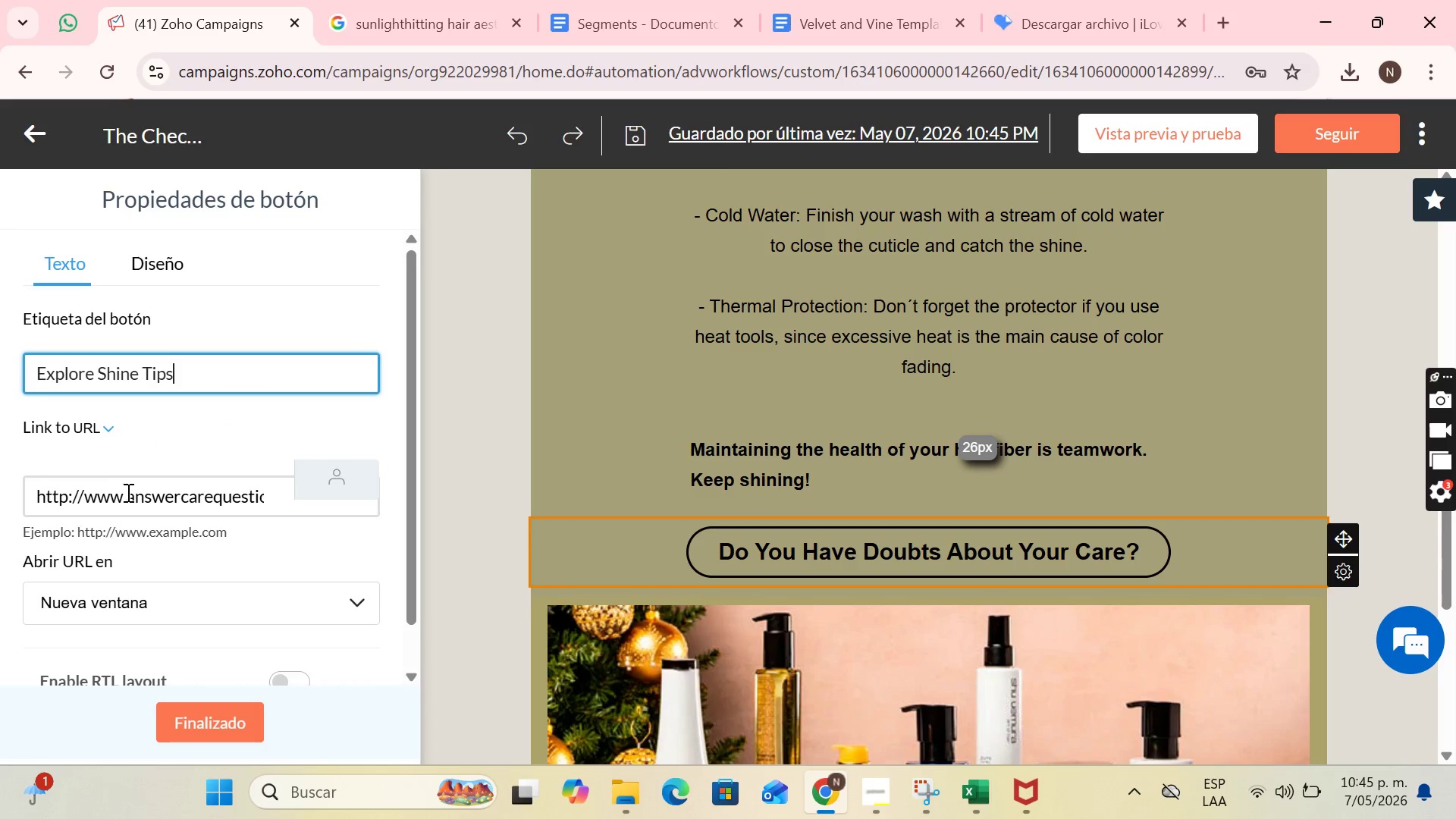 
left_click_drag(start_coordinate=[127, 492], to_coordinate=[229, 504])
 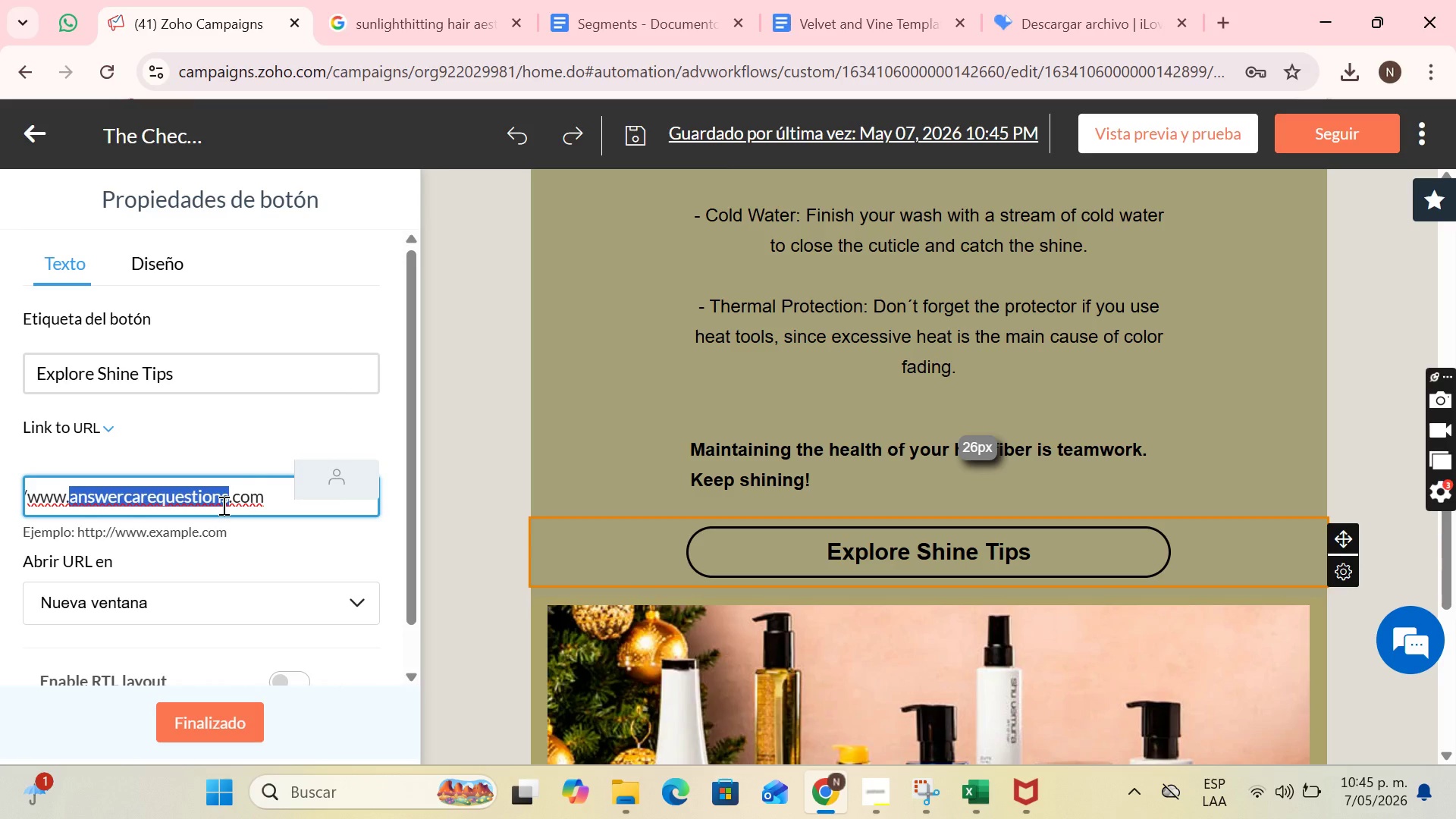 
key(Backspace)
type(shinetips)
 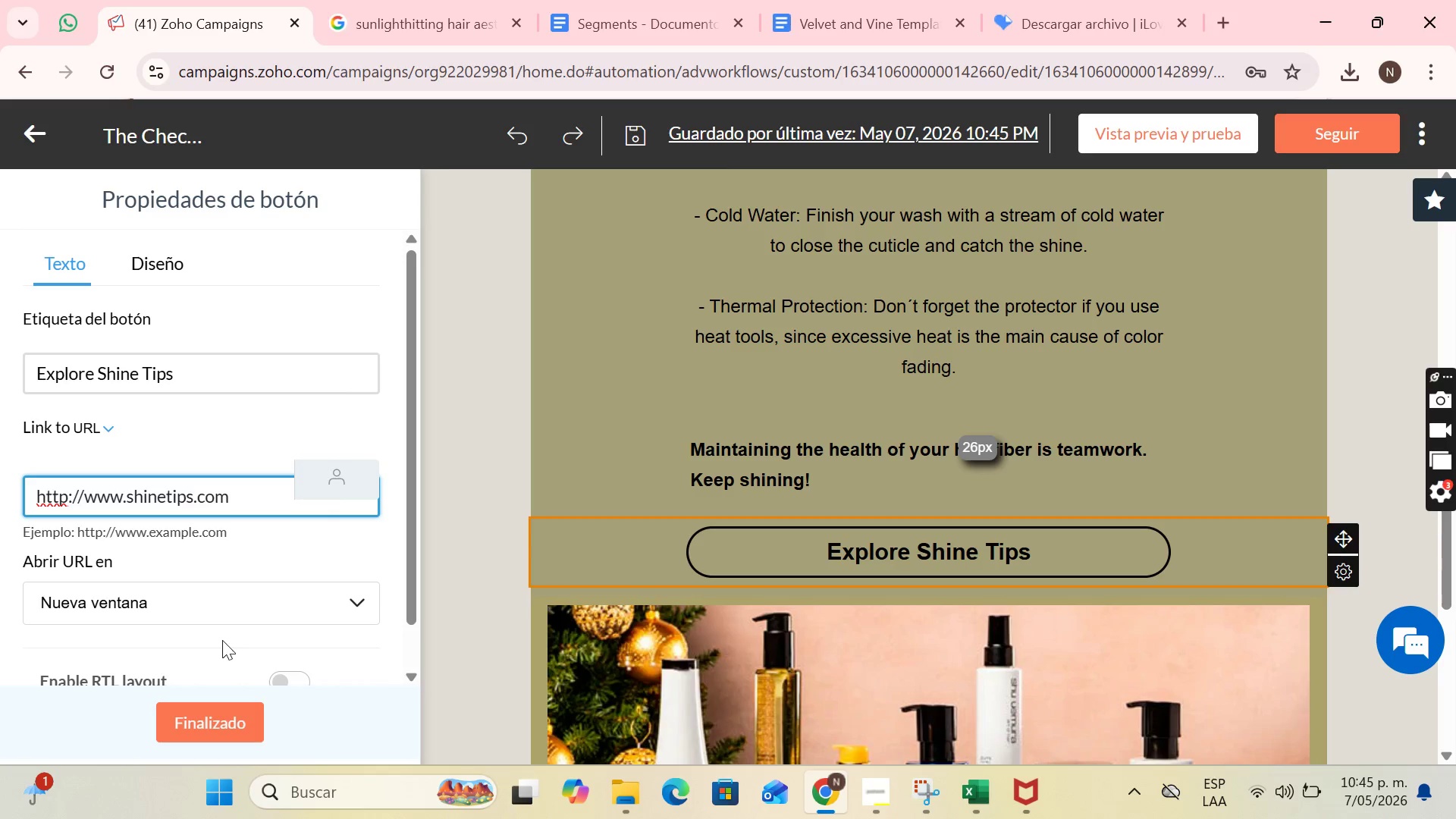 
scroll: coordinate [222, 640], scroll_direction: down, amount: 1.0
 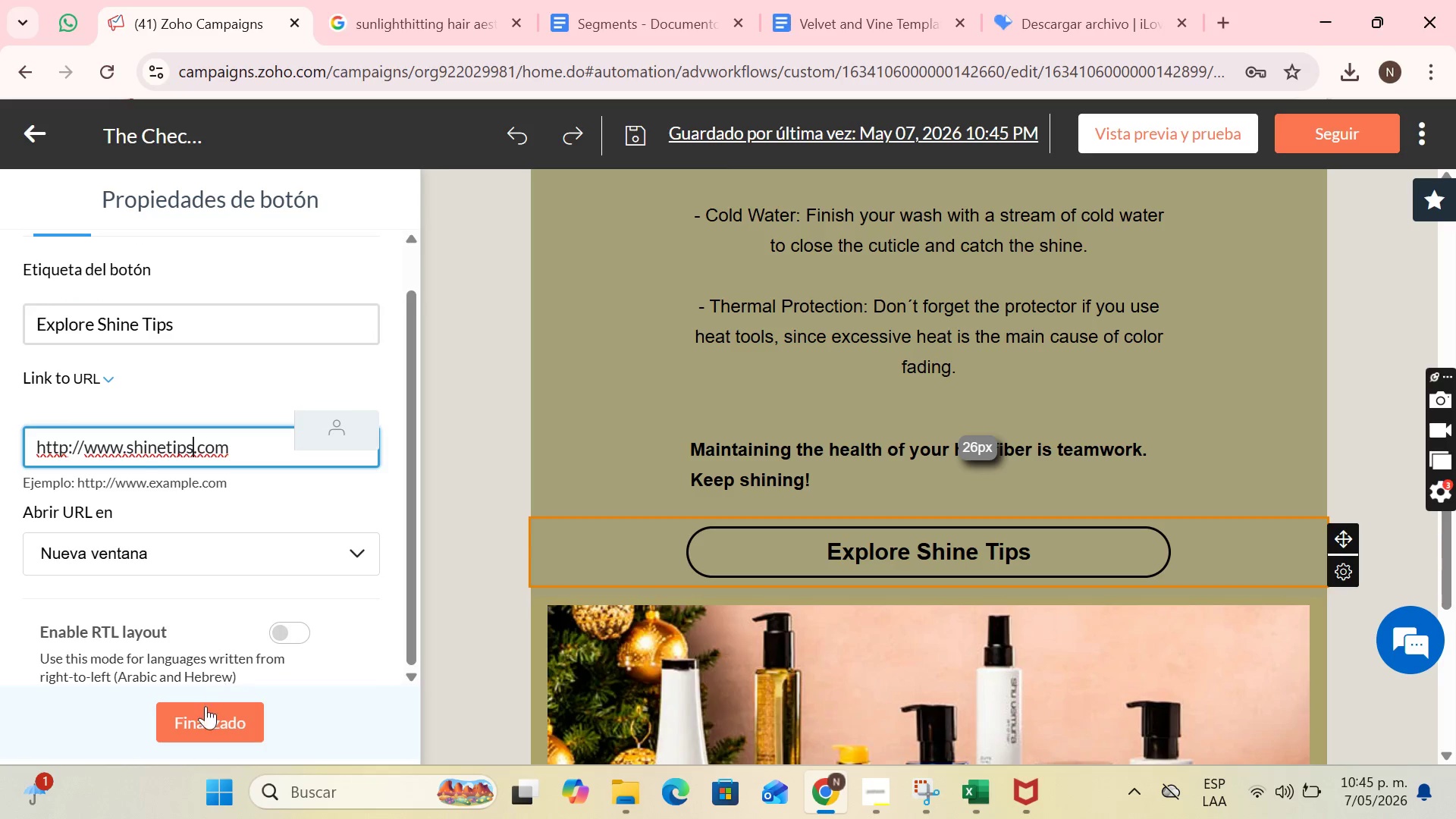 
left_click([206, 709])
 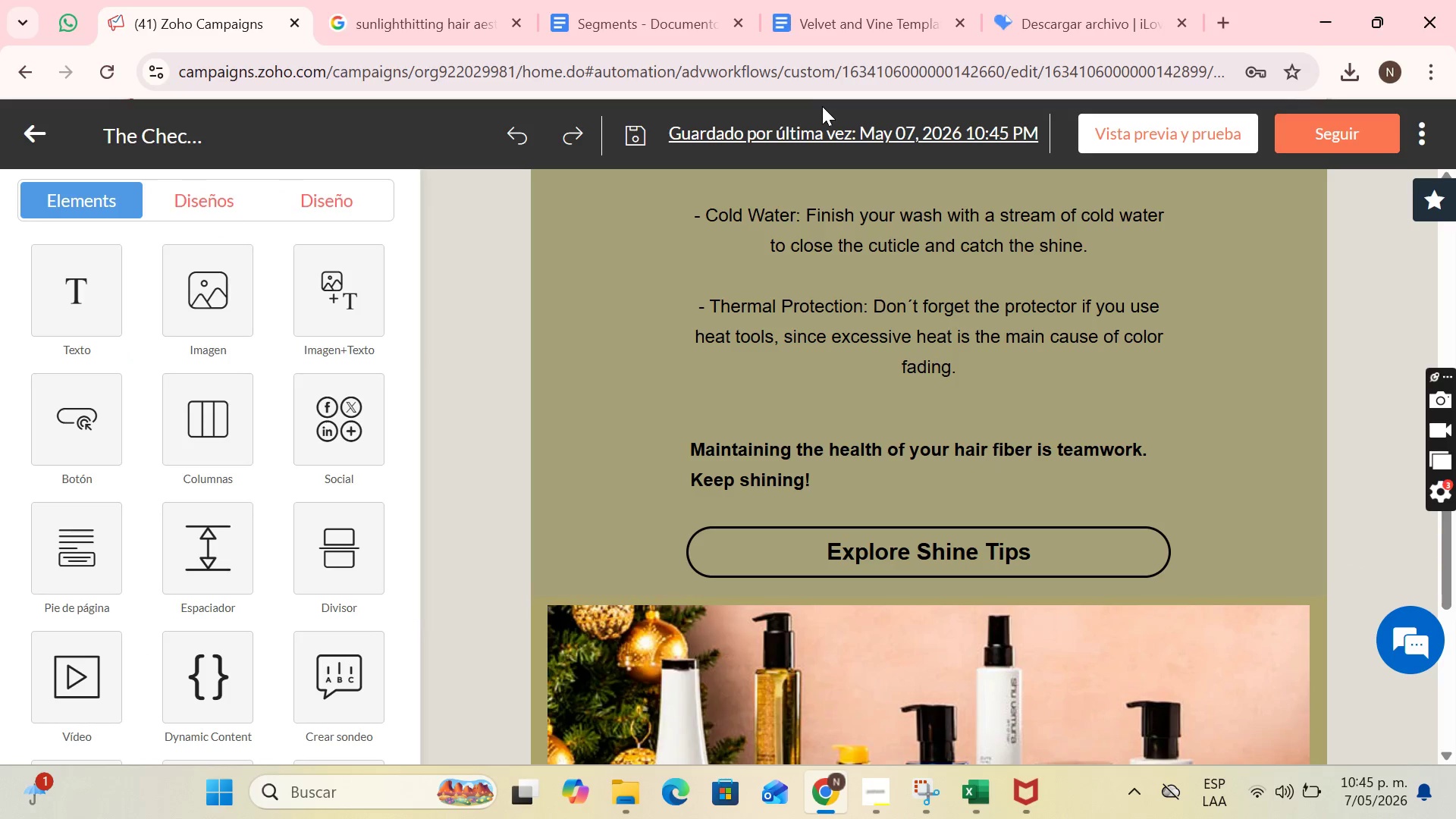 
scroll: coordinate [1112, 299], scroll_direction: none, amount: 0.0
 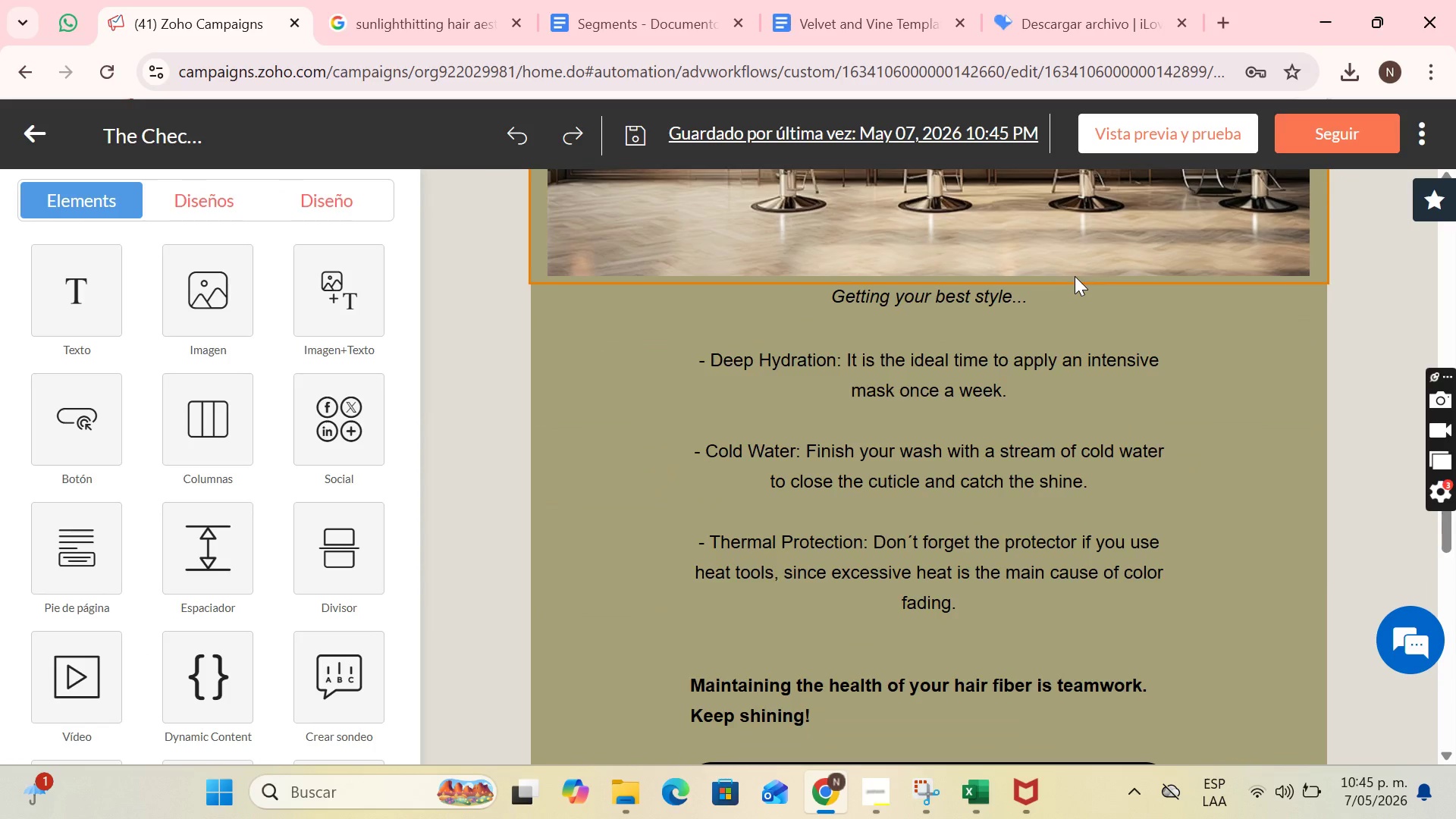 
scroll: coordinate [1068, 283], scroll_direction: up, amount: 1.0
 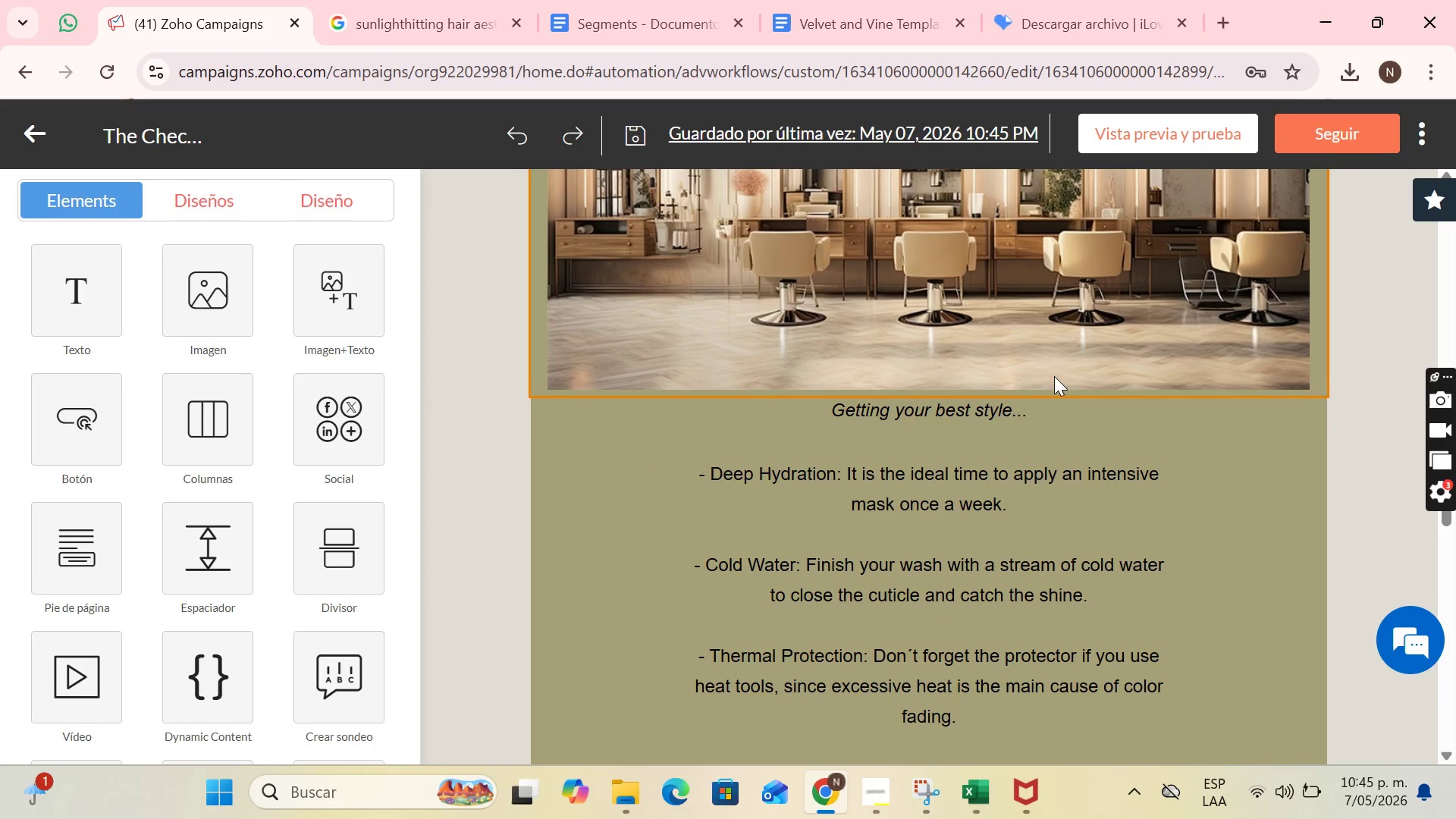 
left_click([1062, 408])
 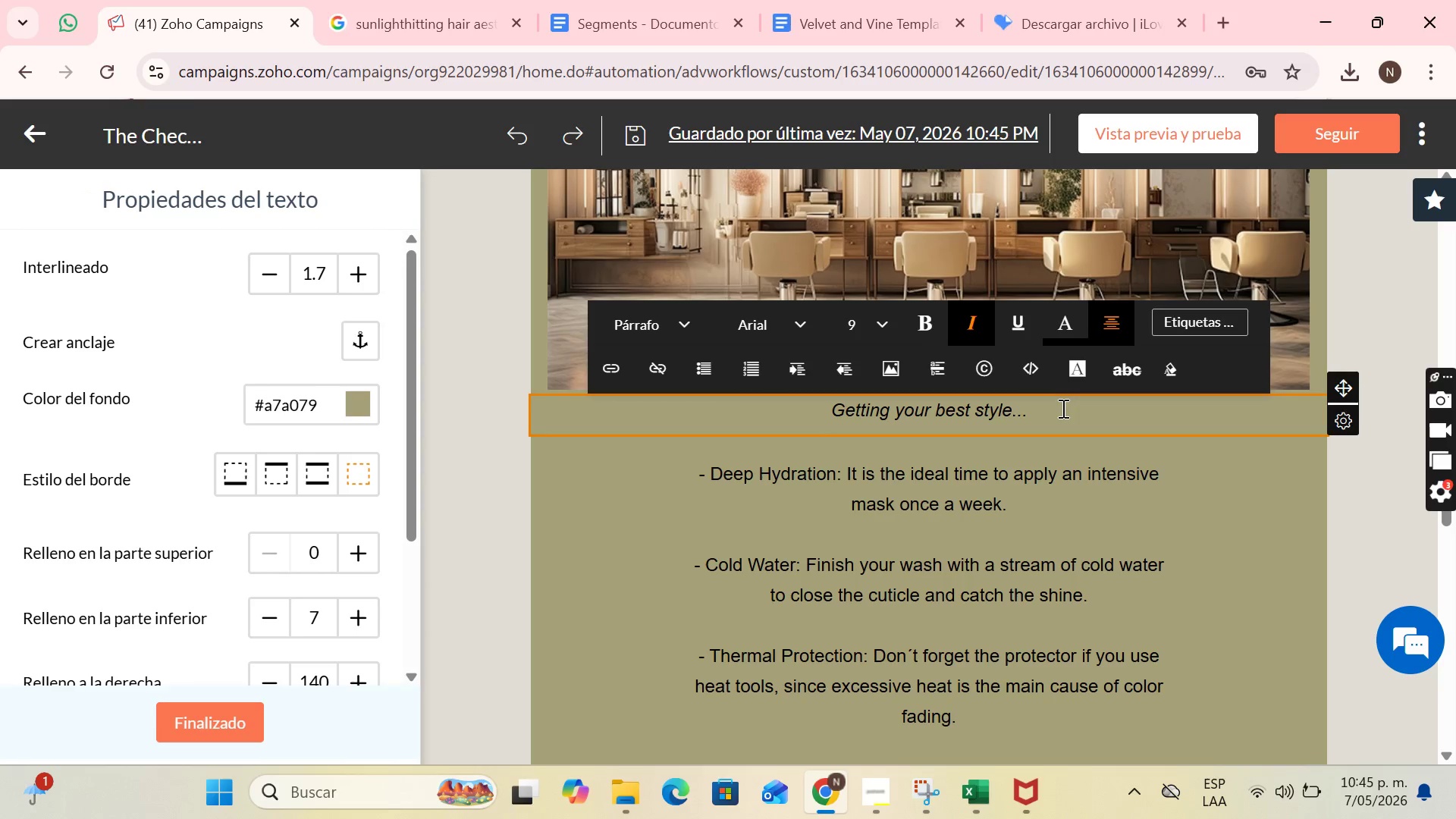 
key(Backspace)
 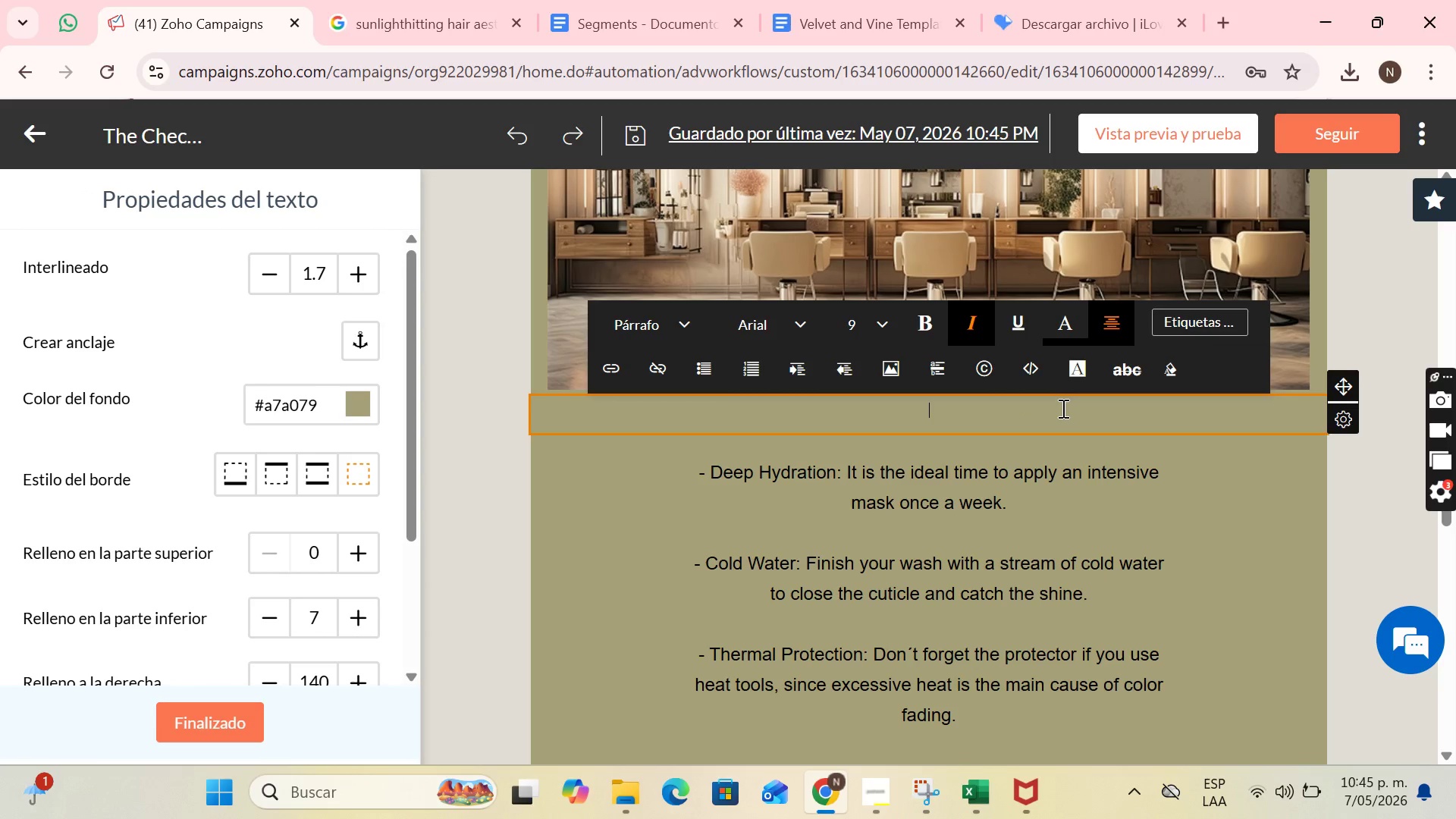 
key(Backspace)
 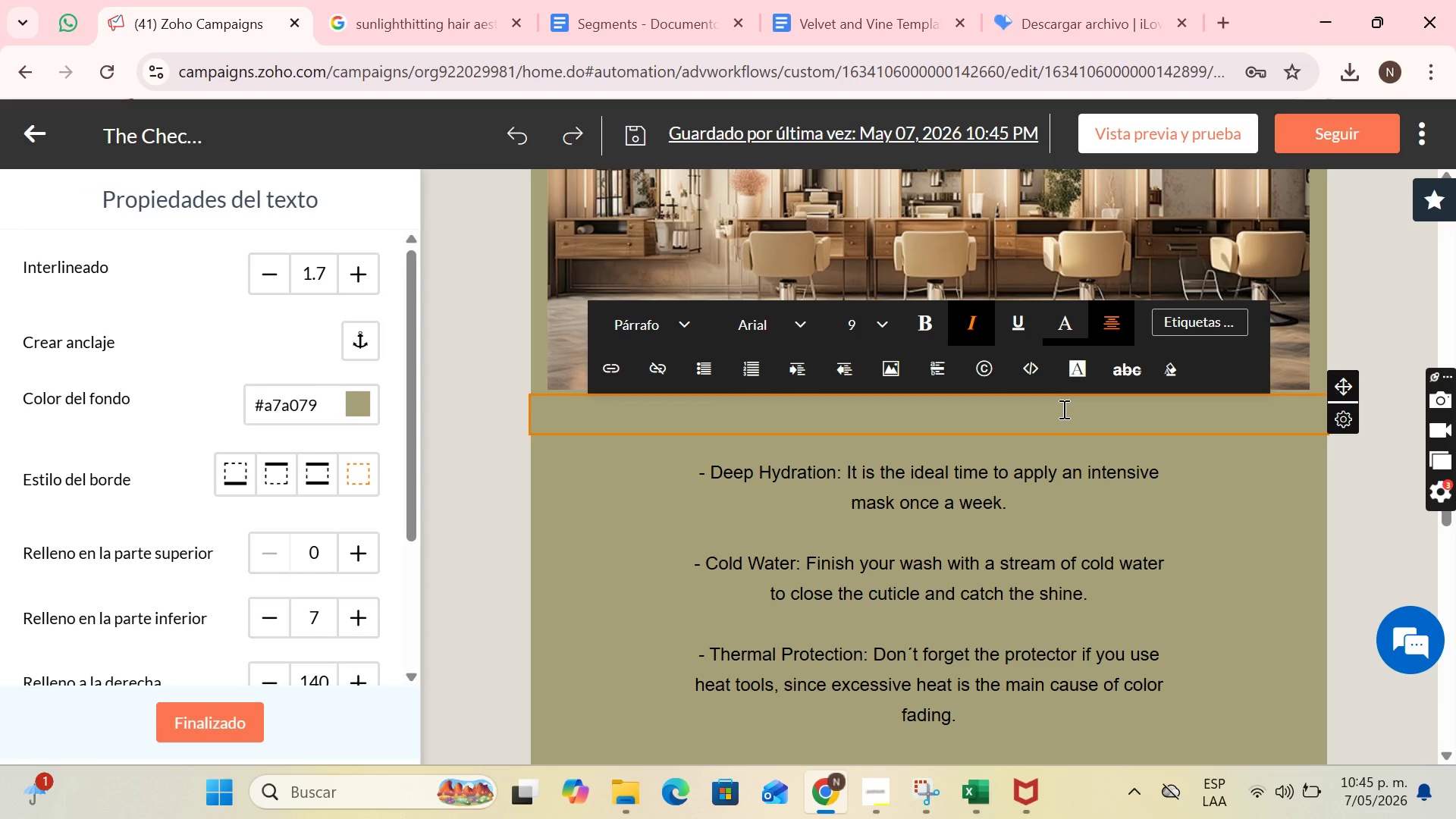 
key(Control+ControlLeft)
 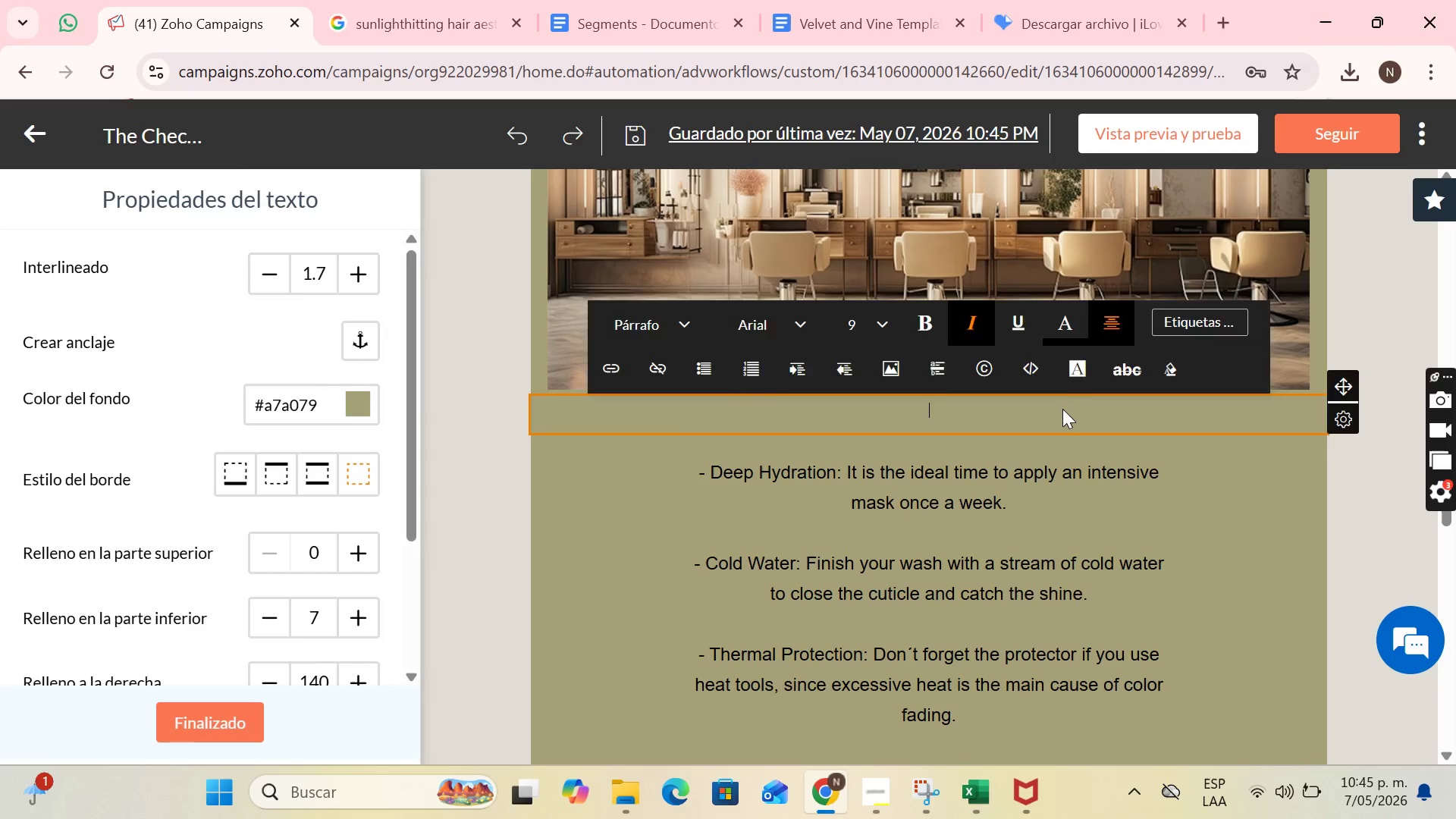 
key(Control+Z)
 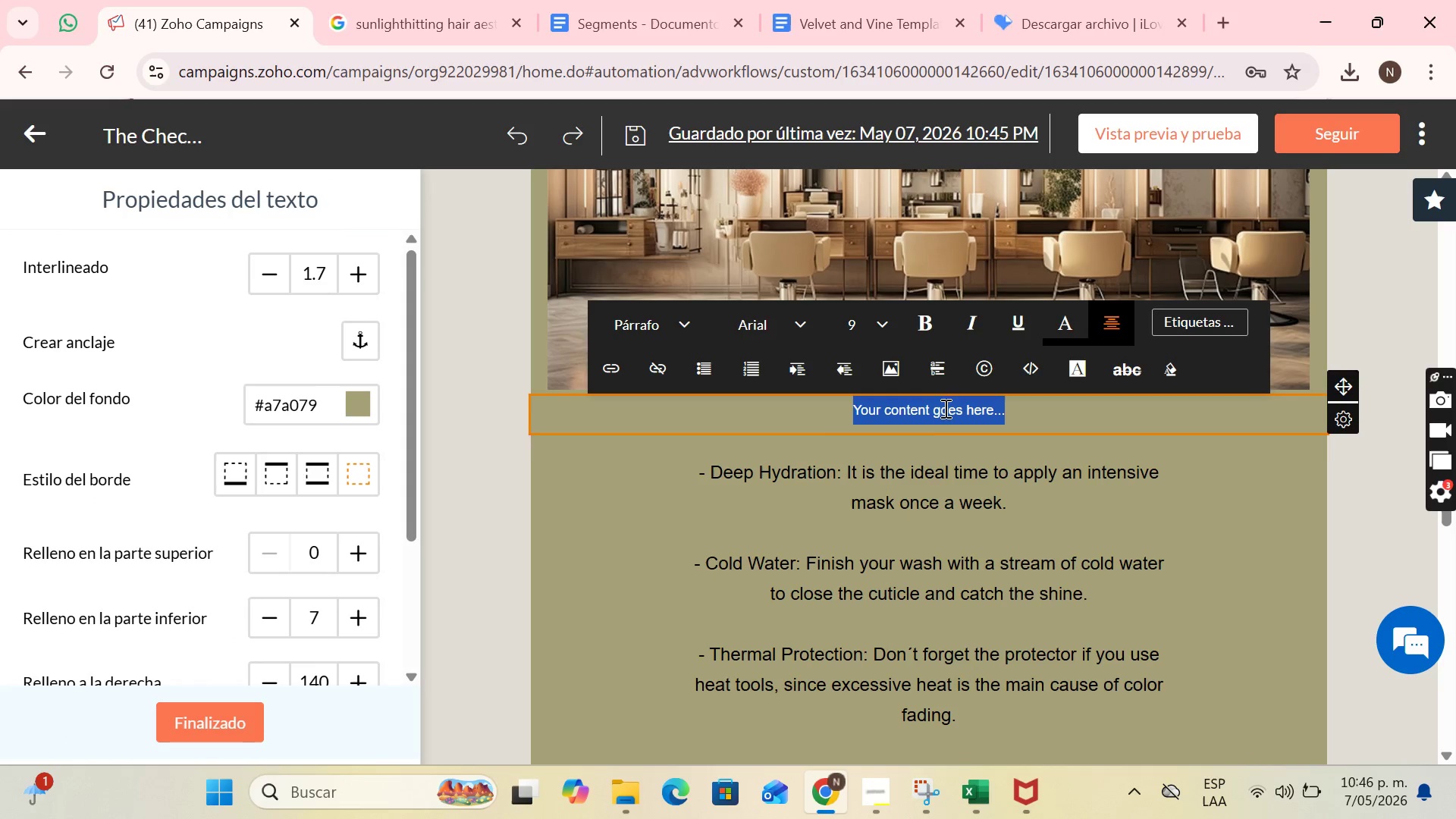 
double_click([917, 485])
 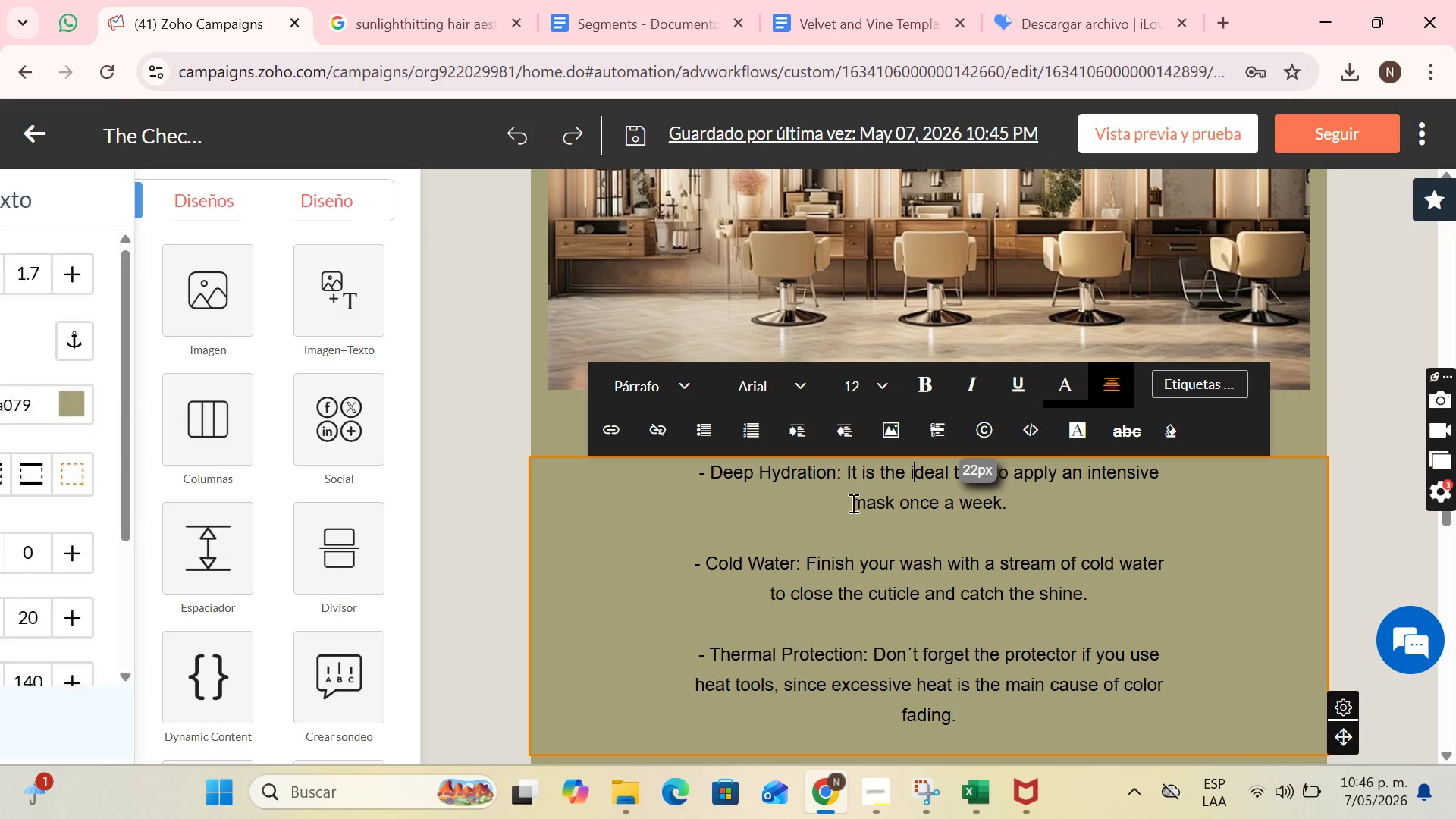 
left_click([787, 518])
 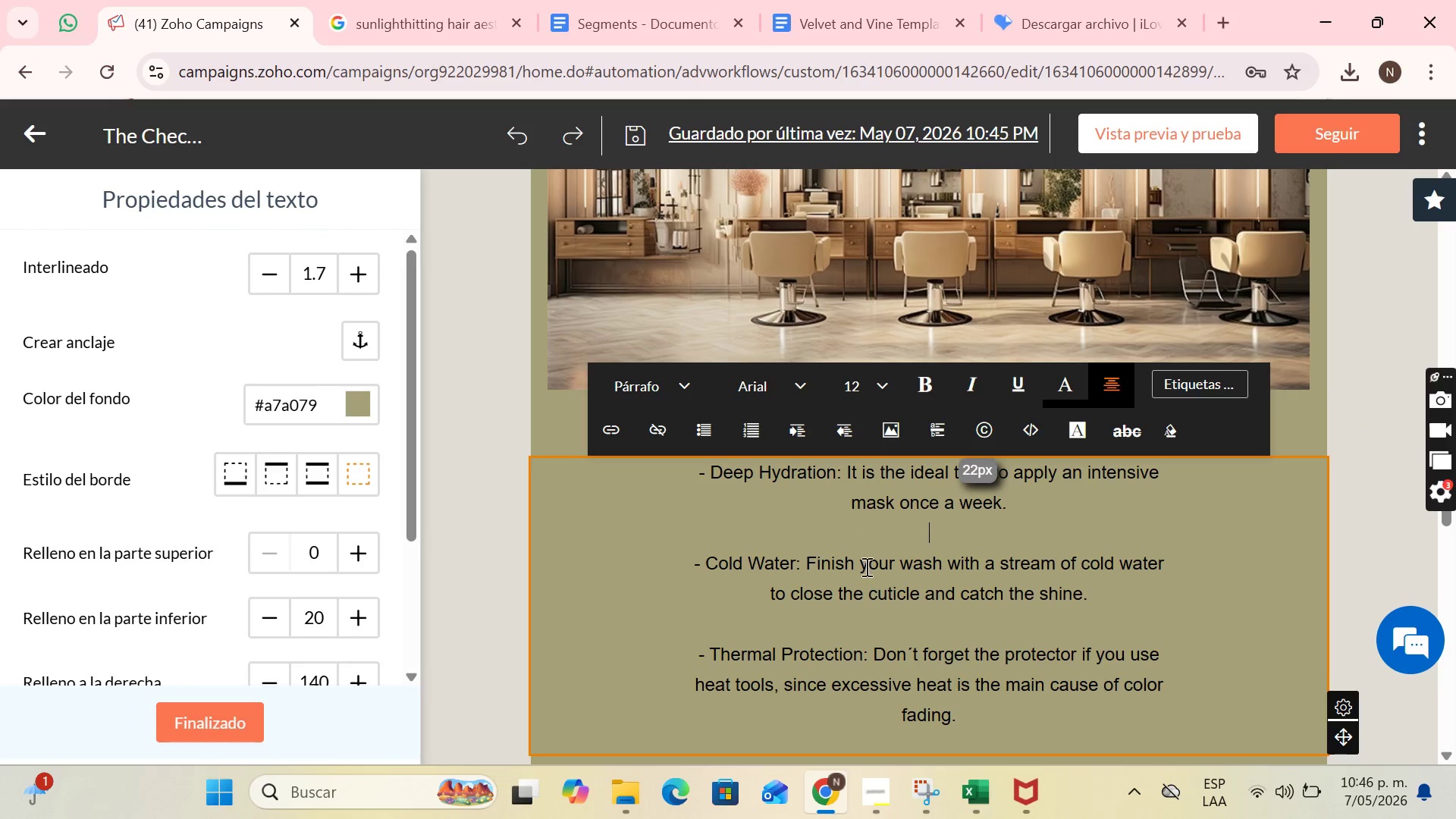 
left_click([875, 581])
 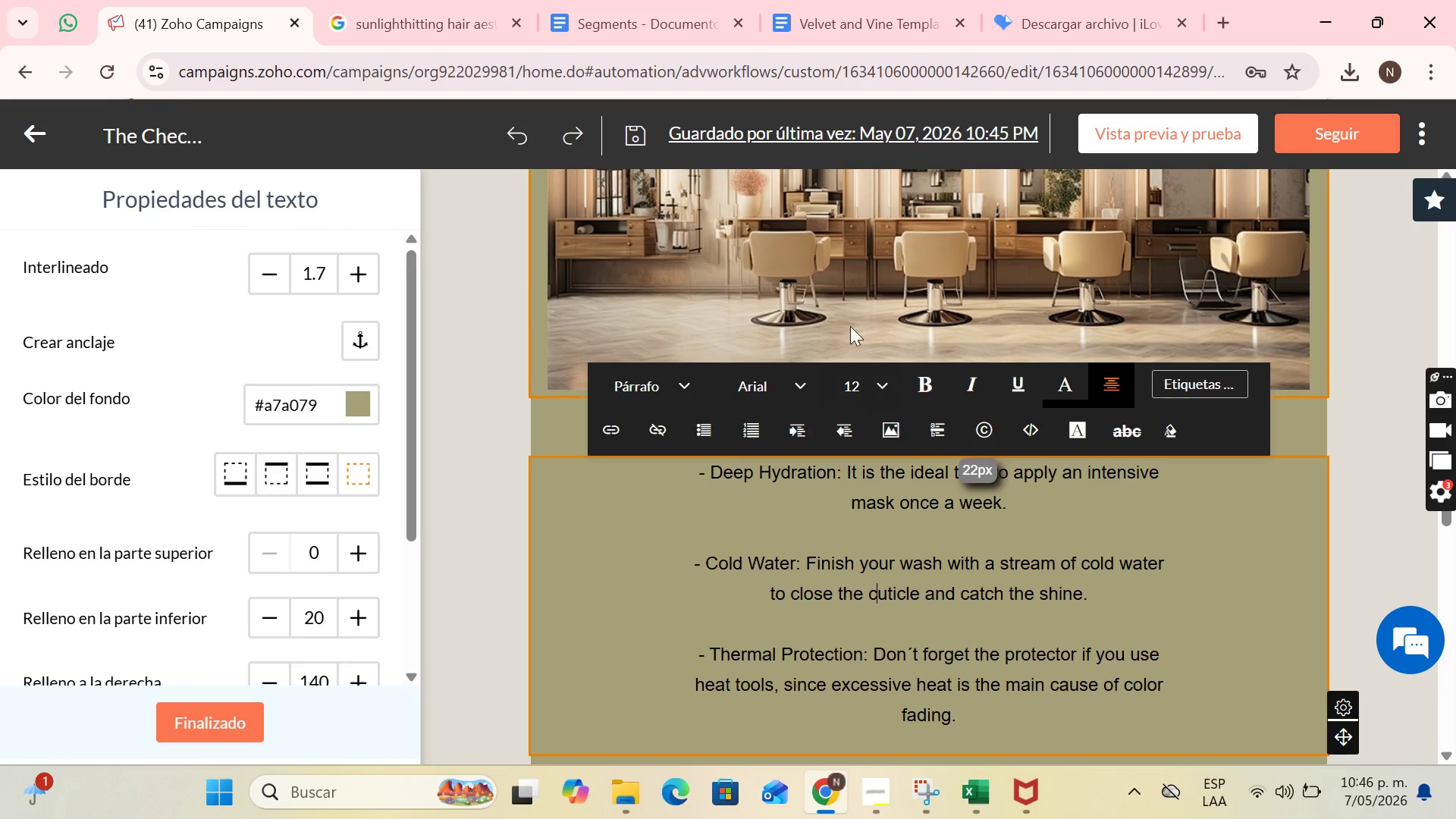 
left_click([833, 293])
 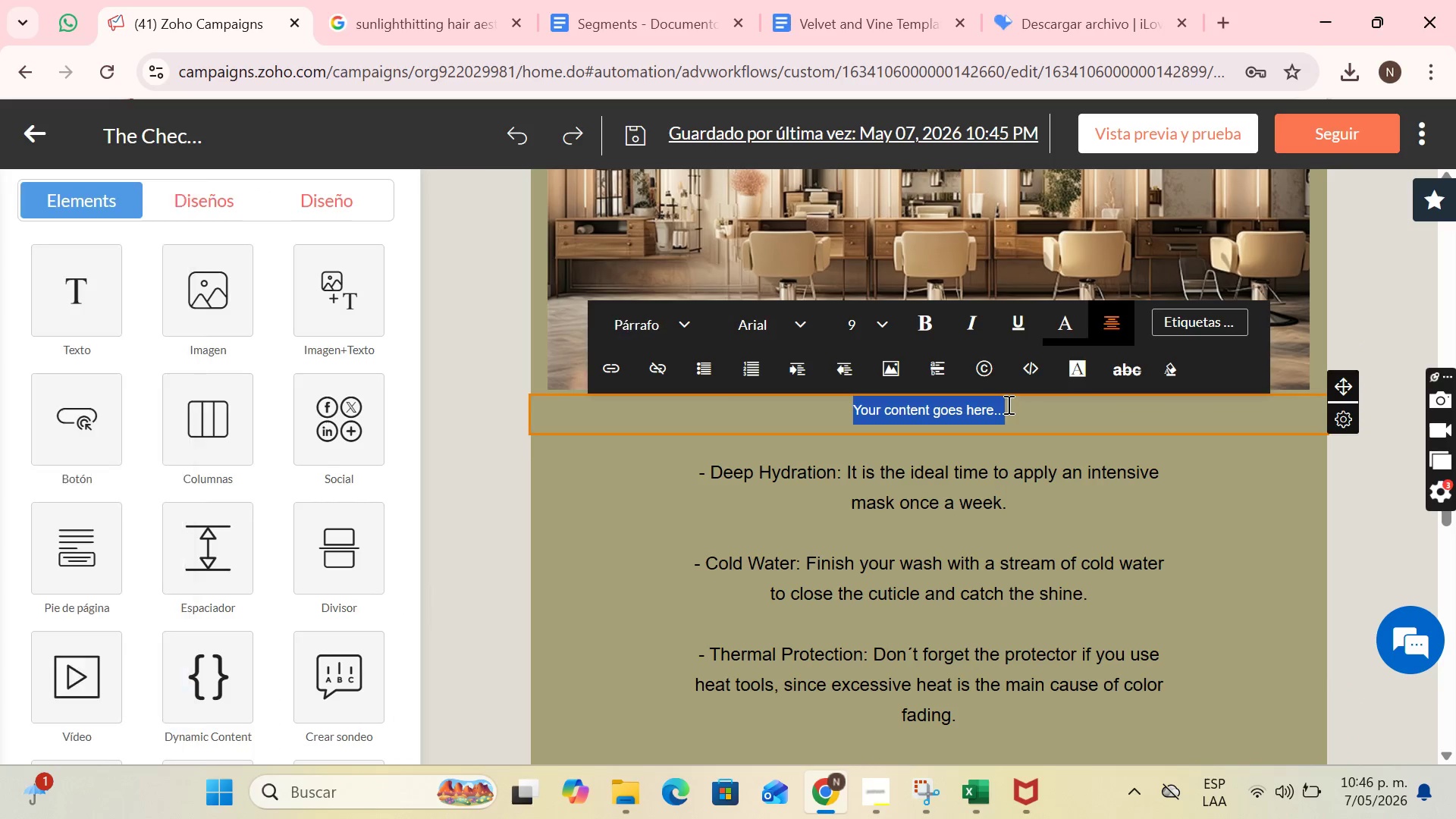 
double_click([1020, 414])
 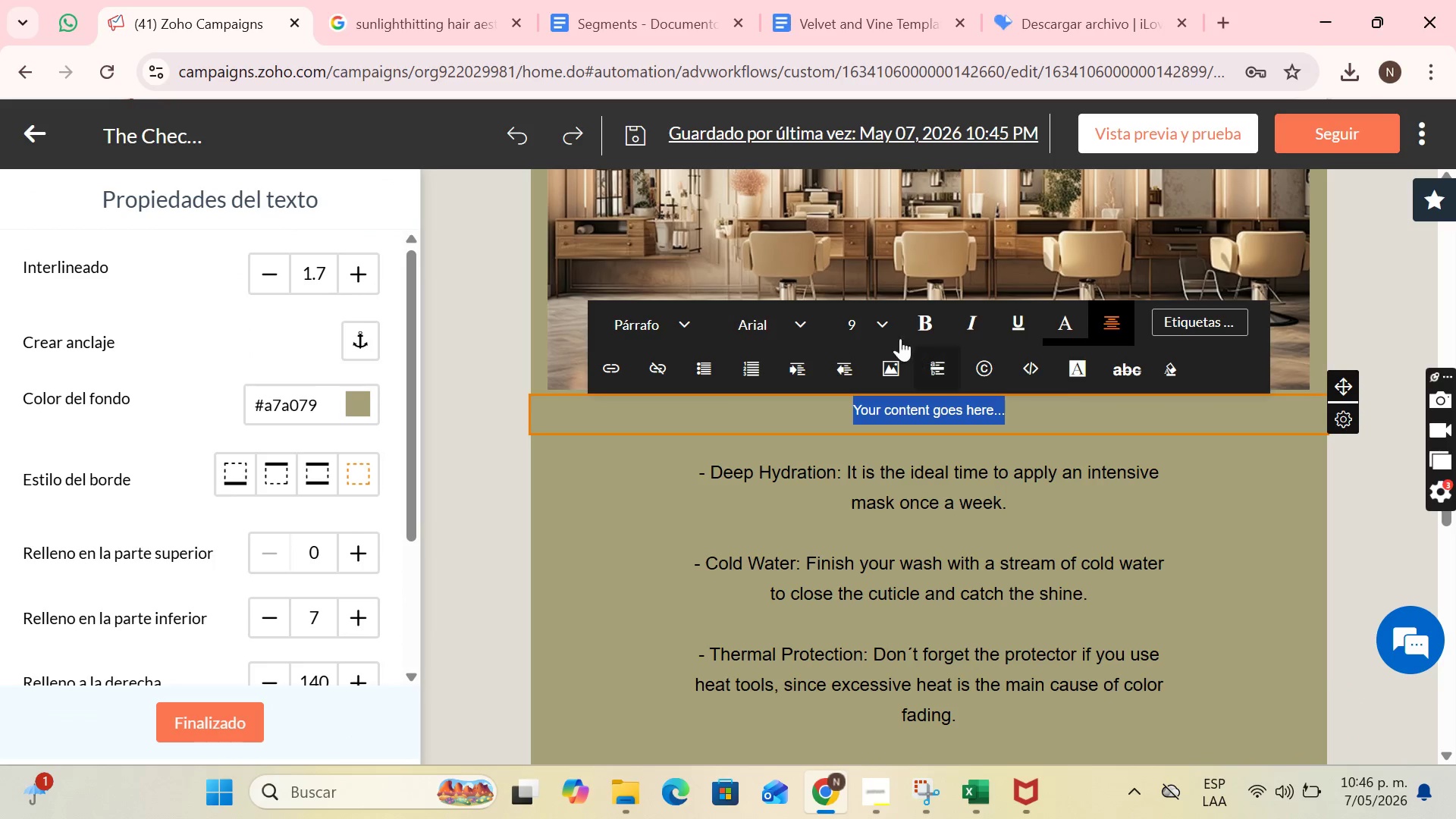 
left_click([880, 326])
 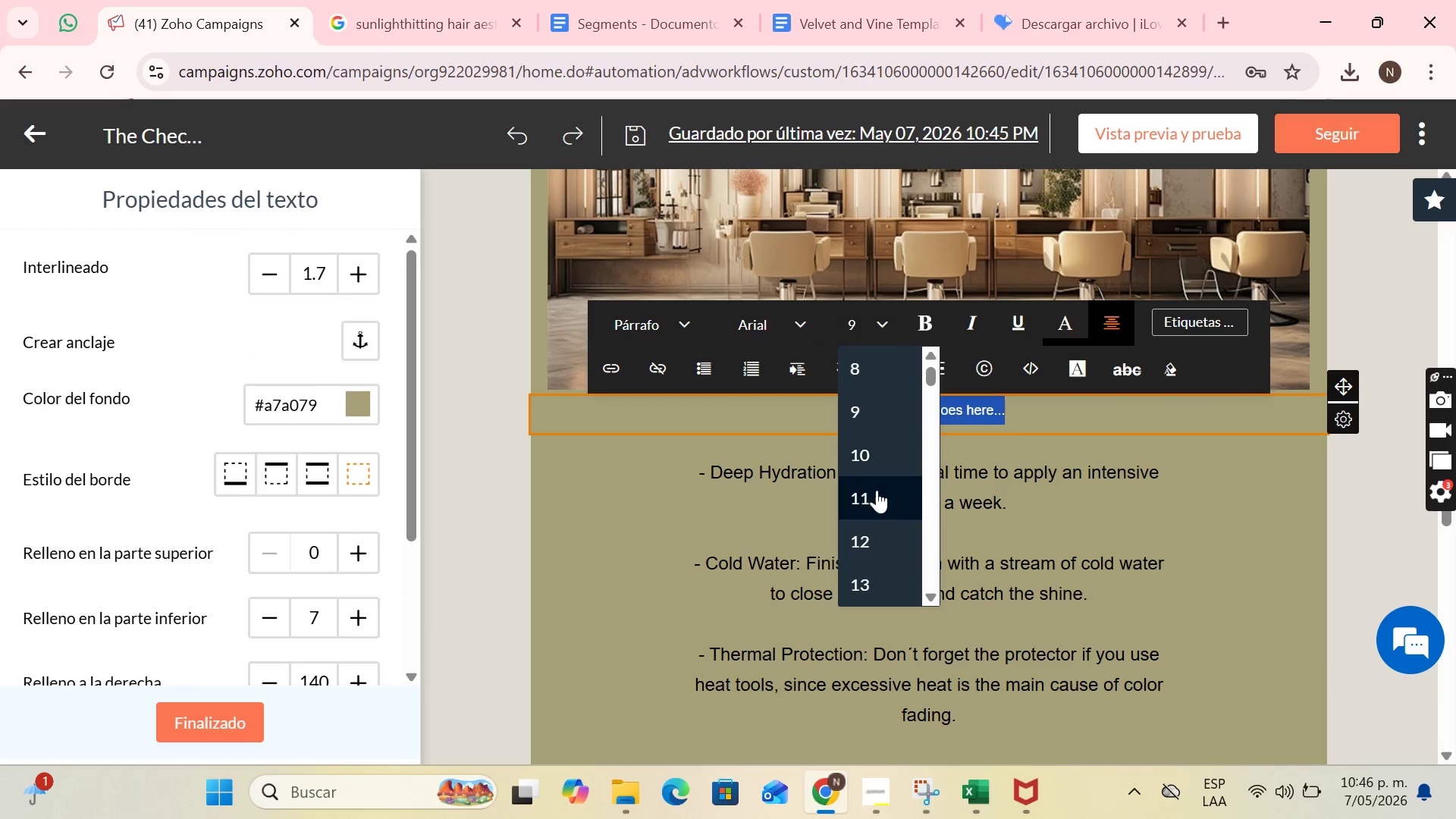 
left_click([875, 533])
 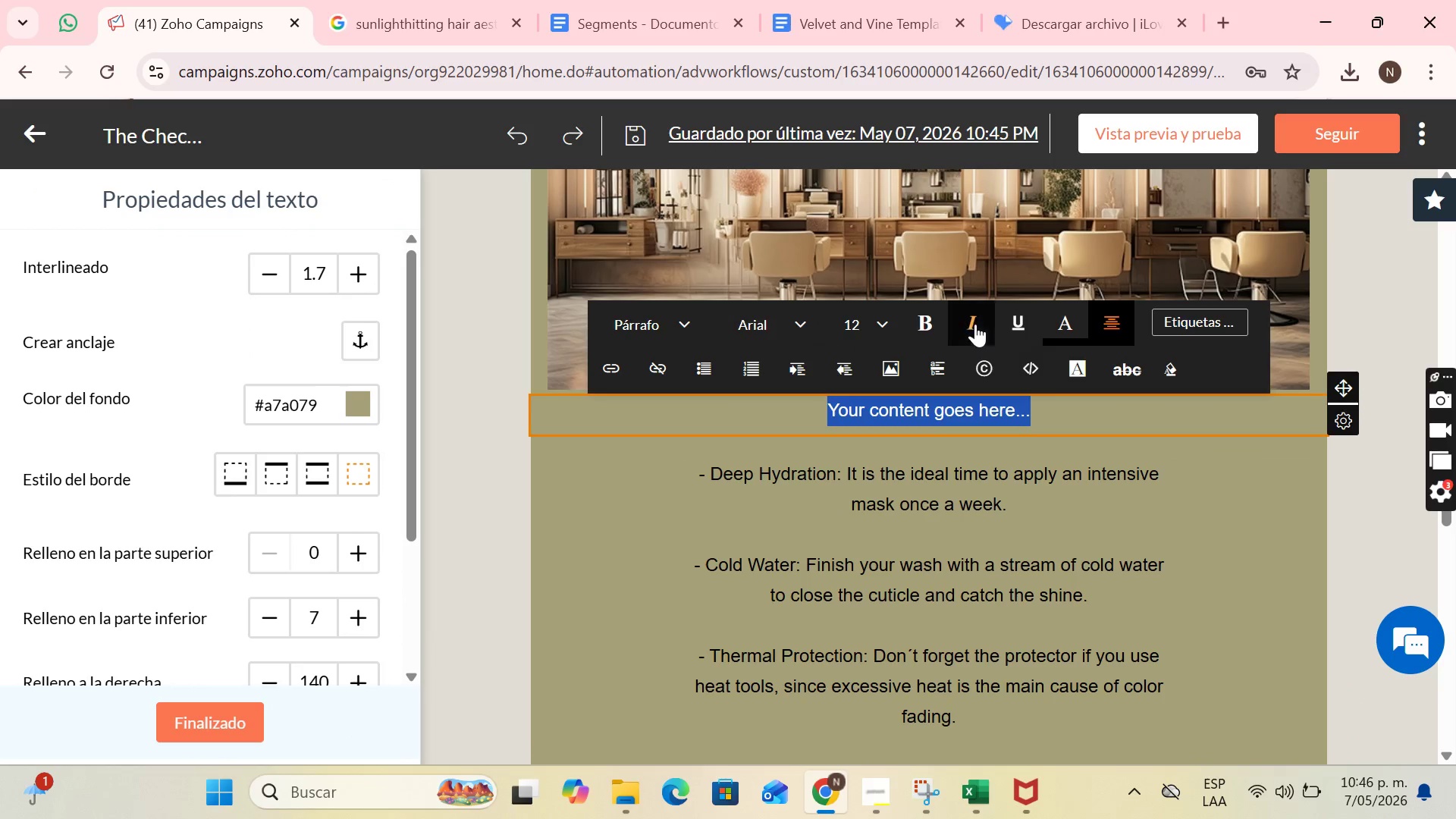 
double_click([1021, 410])
 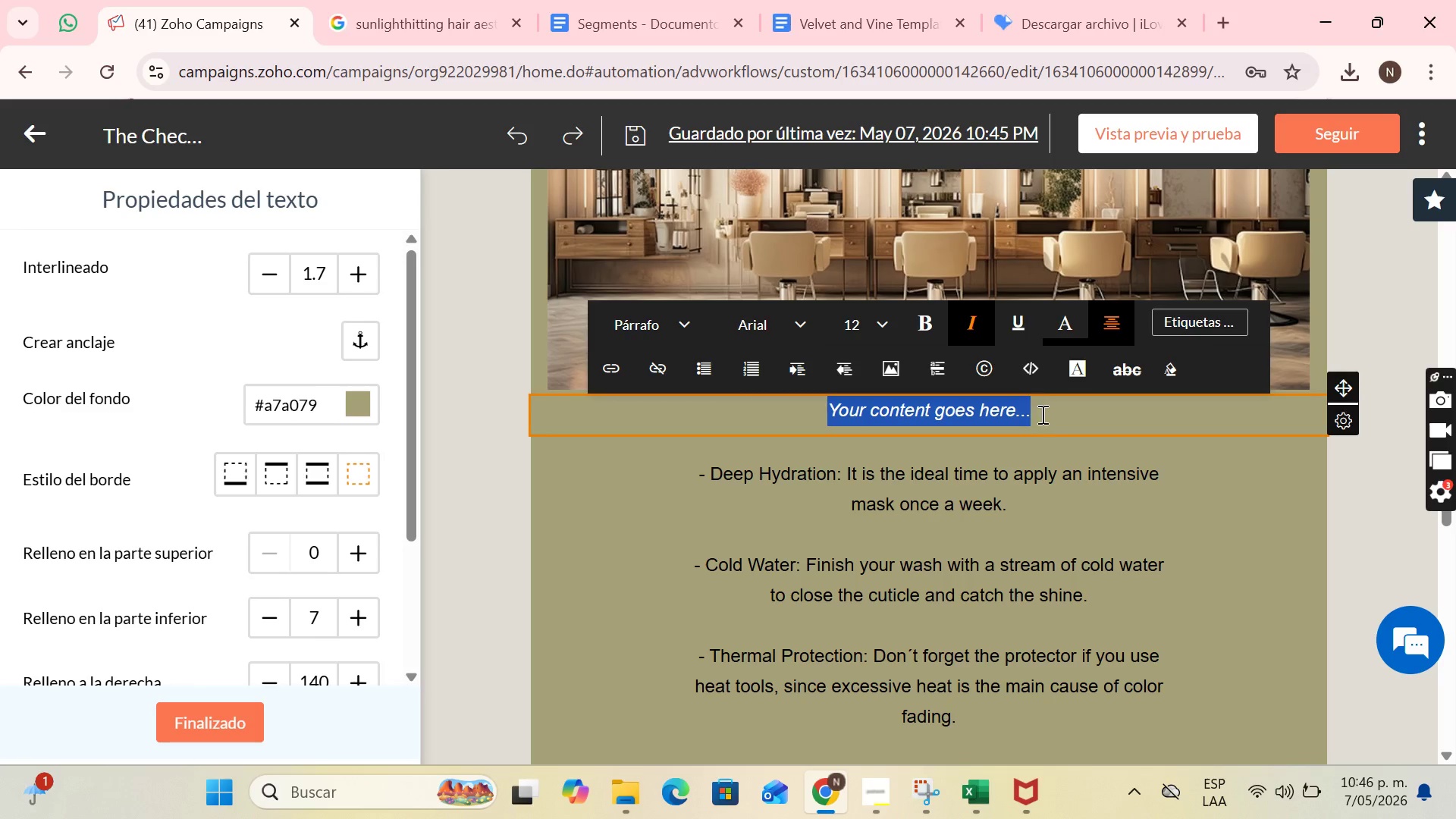 
triple_click([1043, 415])
 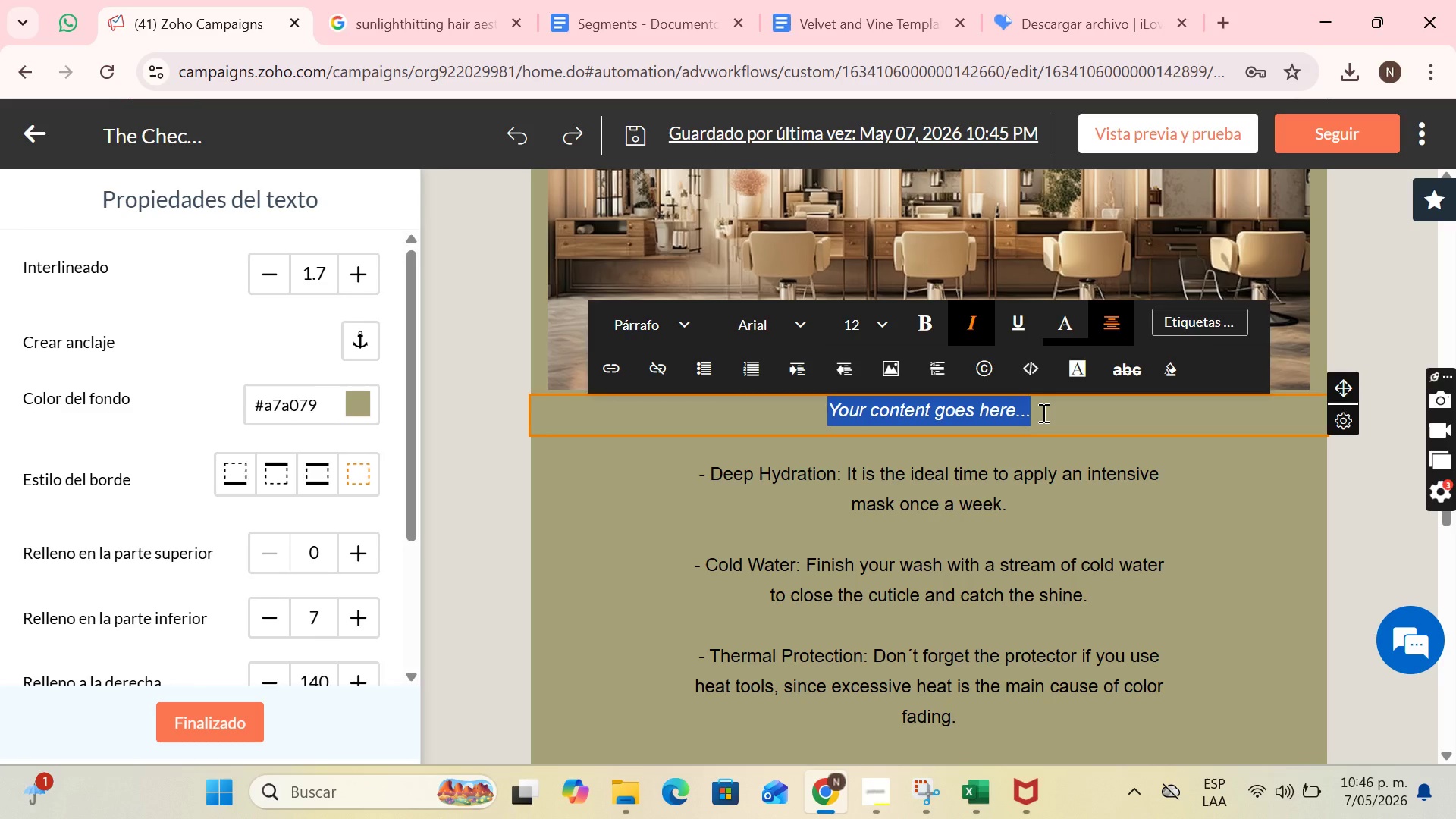 
wait(16.55)
 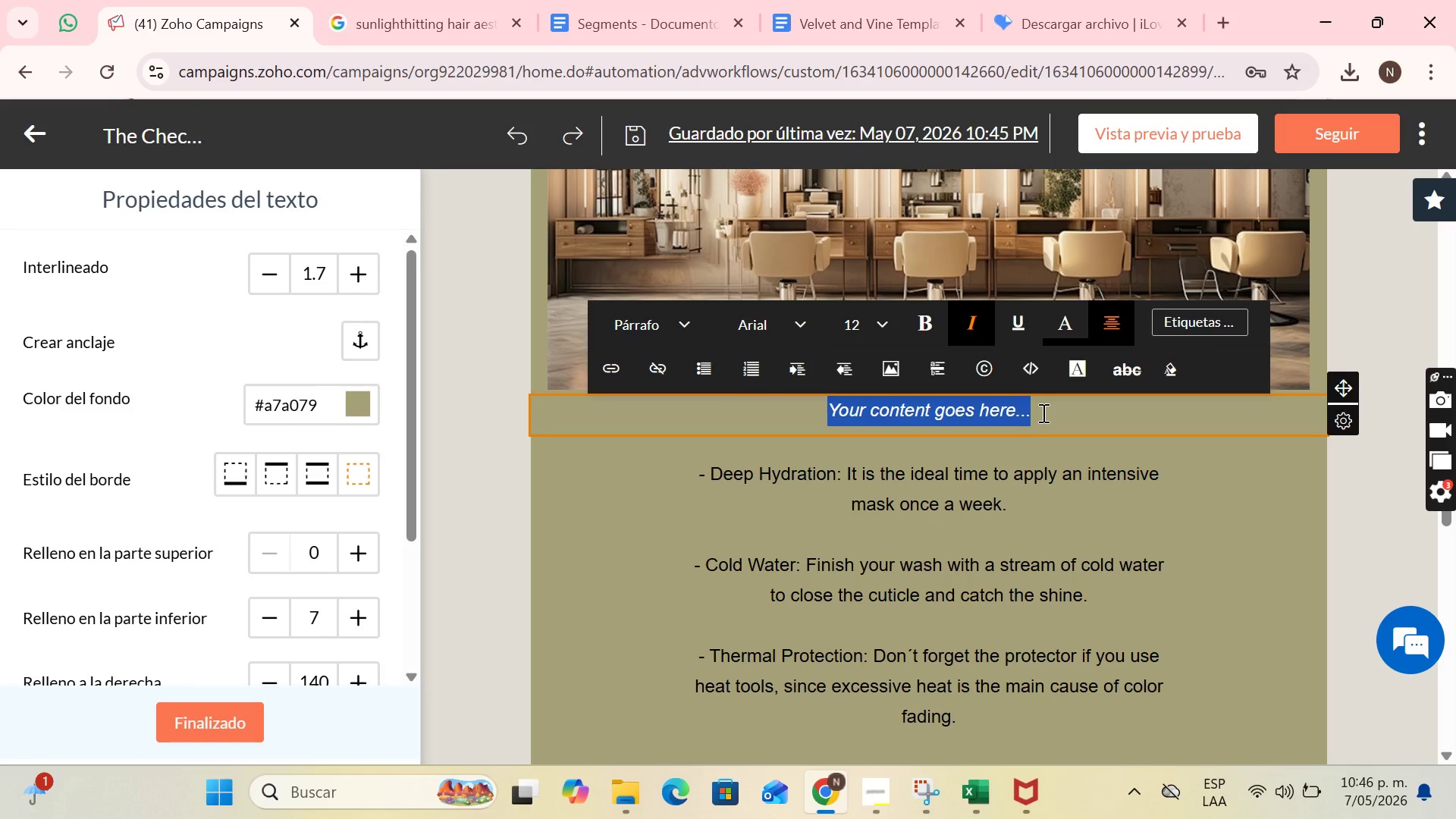 
type(Your hair )
key(Backspace)
type( is always amazing...)
 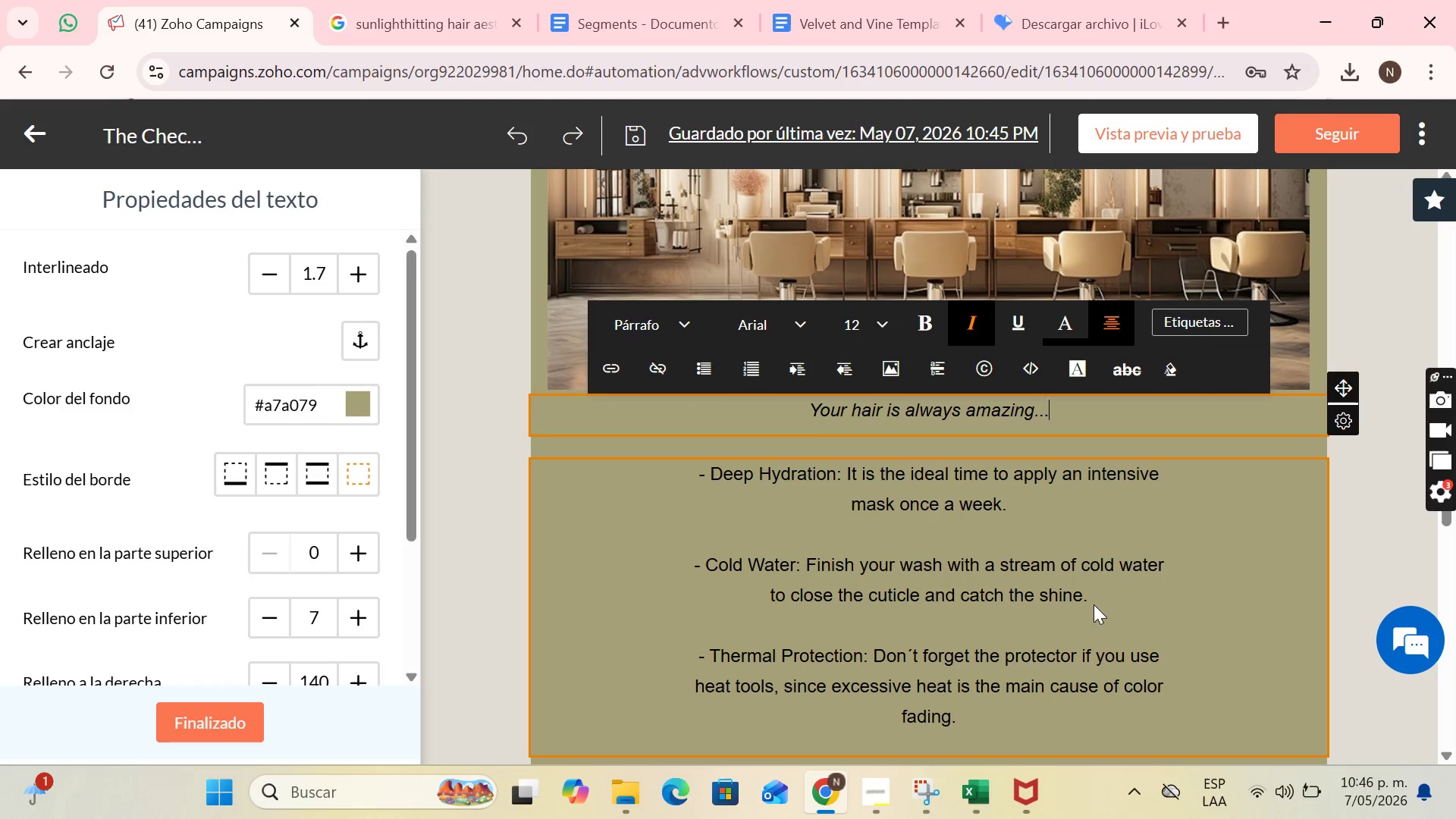 
scroll: coordinate [1043, 672], scroll_direction: down, amount: 4.0
 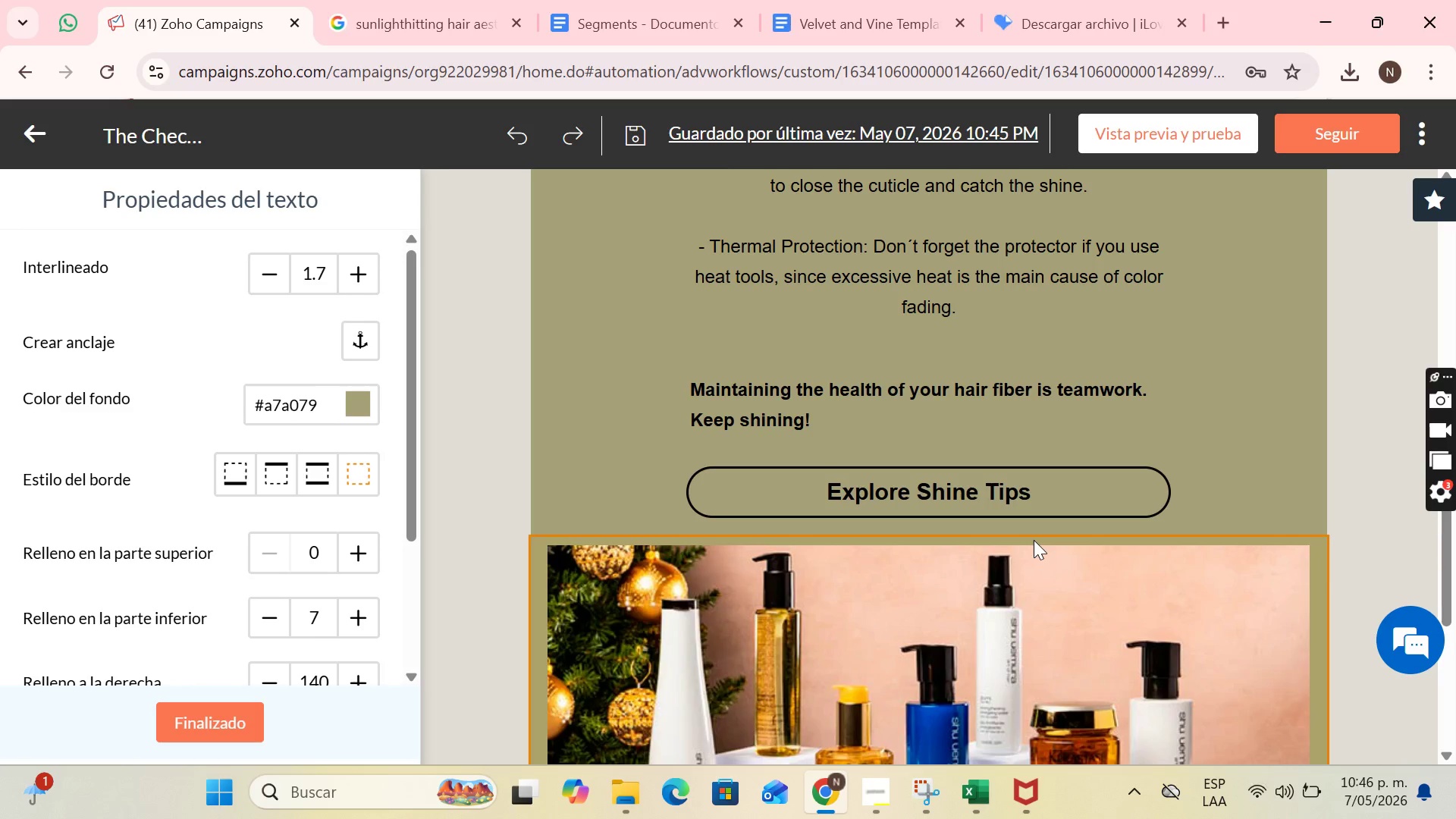 
wait(13.65)
 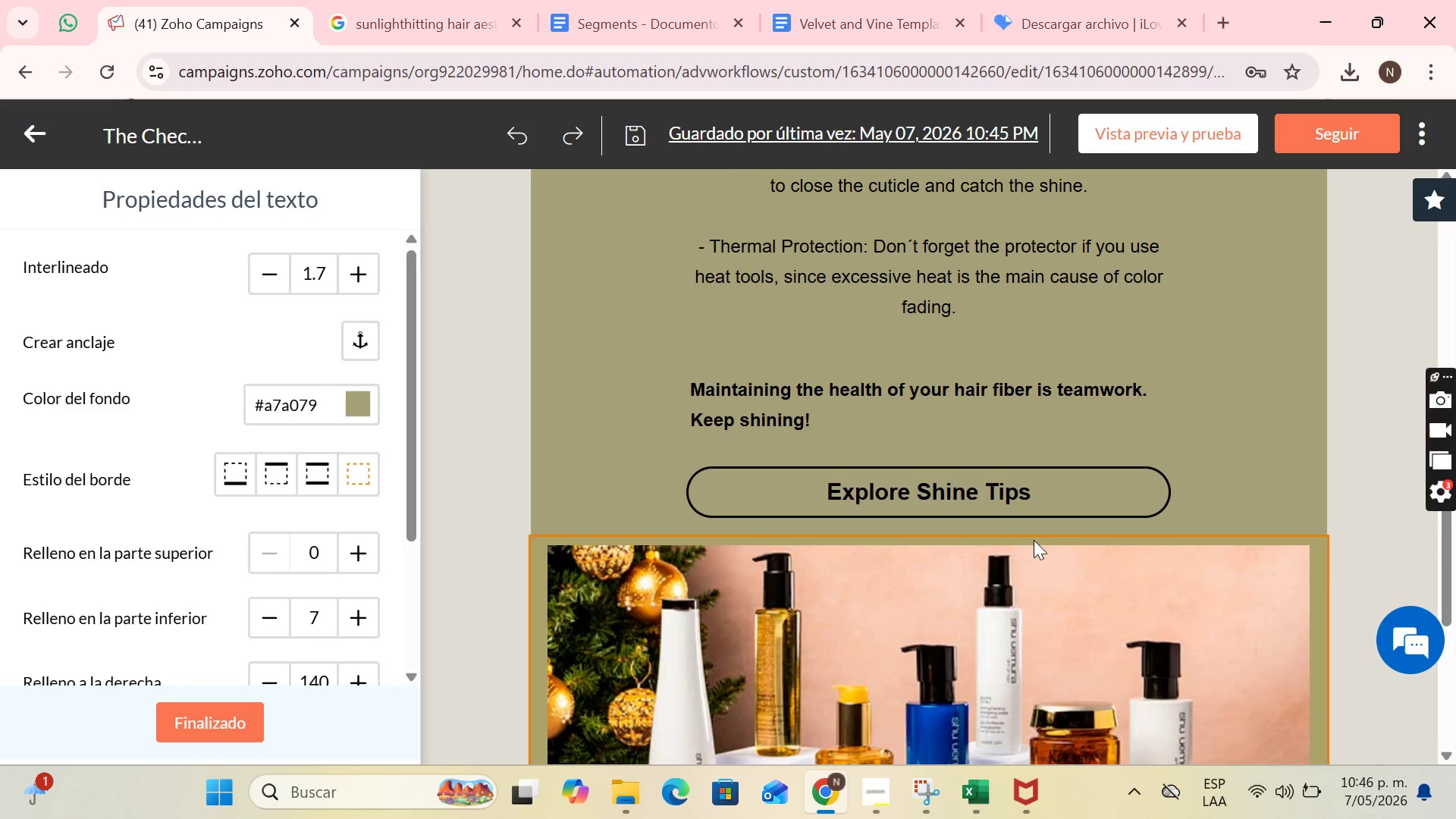 
left_click([883, 806])